 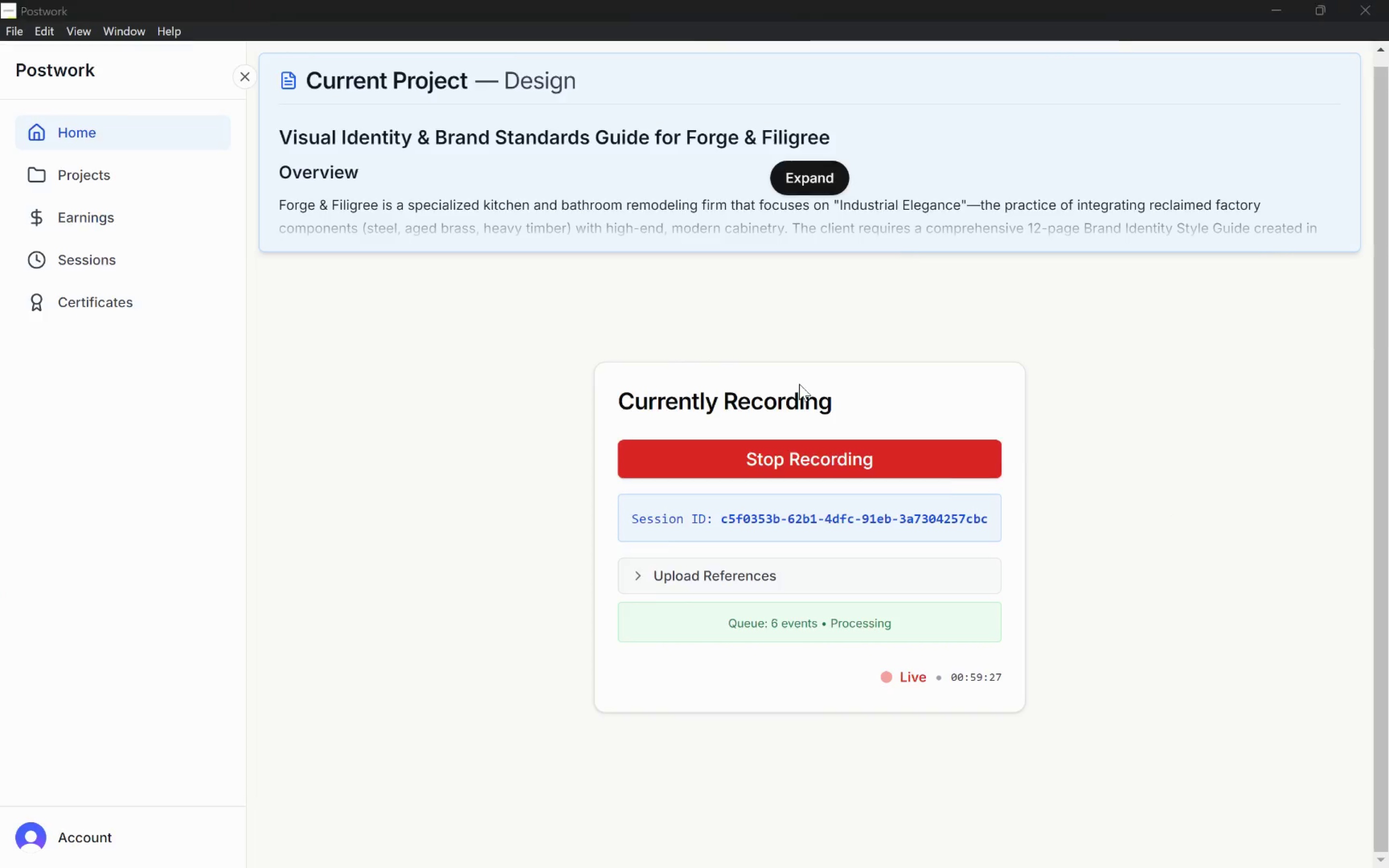 
key(Alt+Tab)
 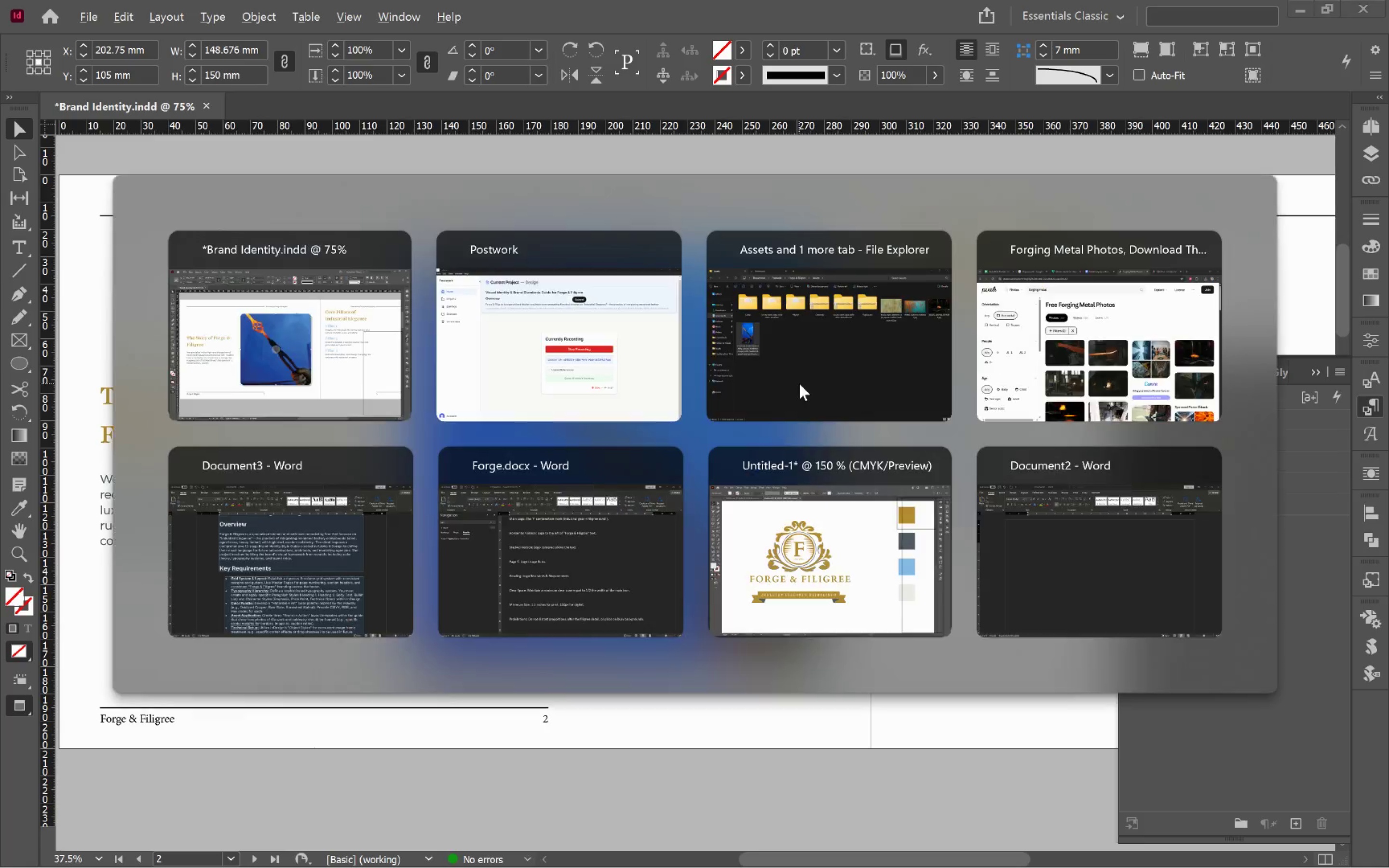 
key(Alt+Tab)
 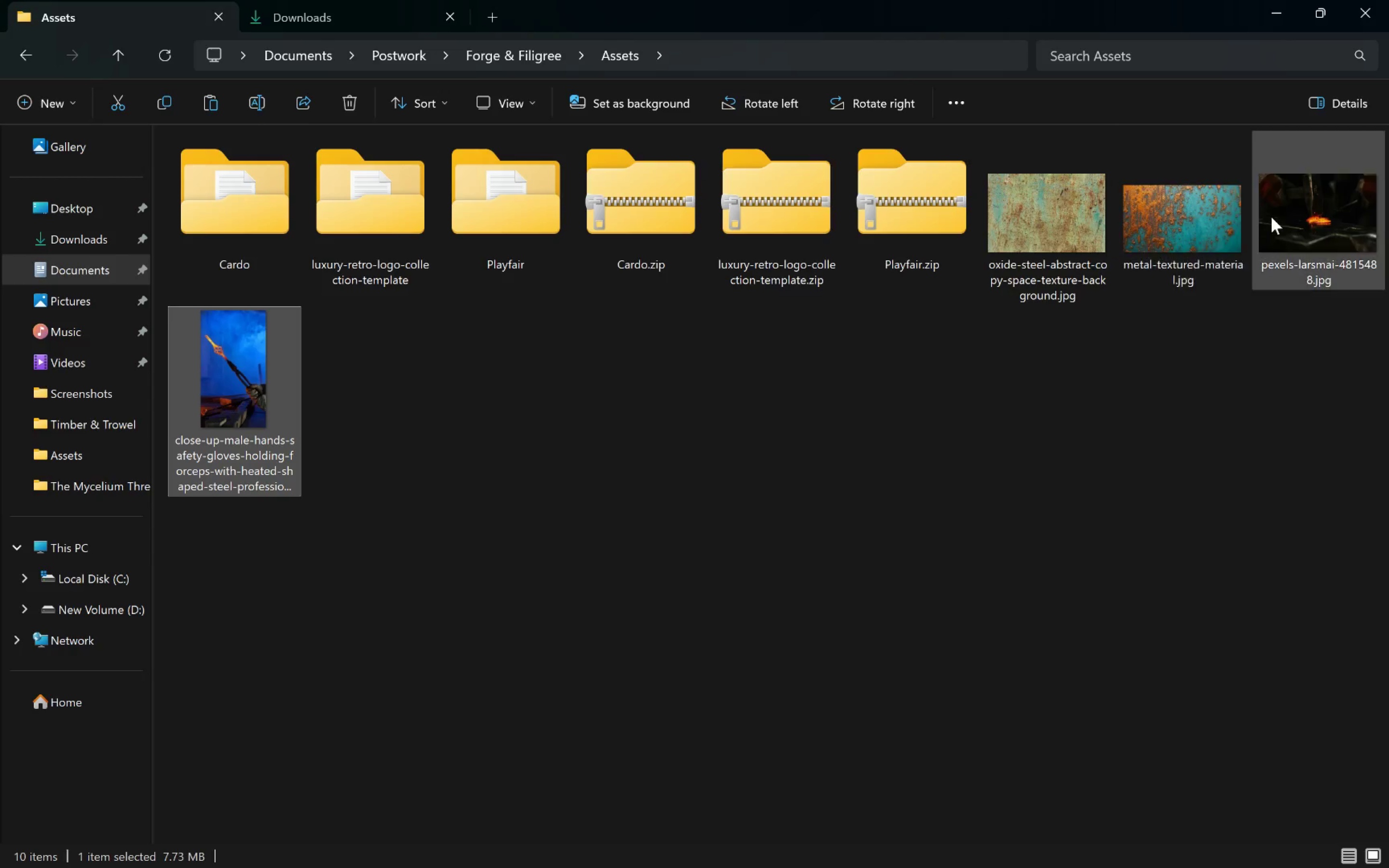 
left_click_drag(start_coordinate=[1290, 213], to_coordinate=[627, 408])
 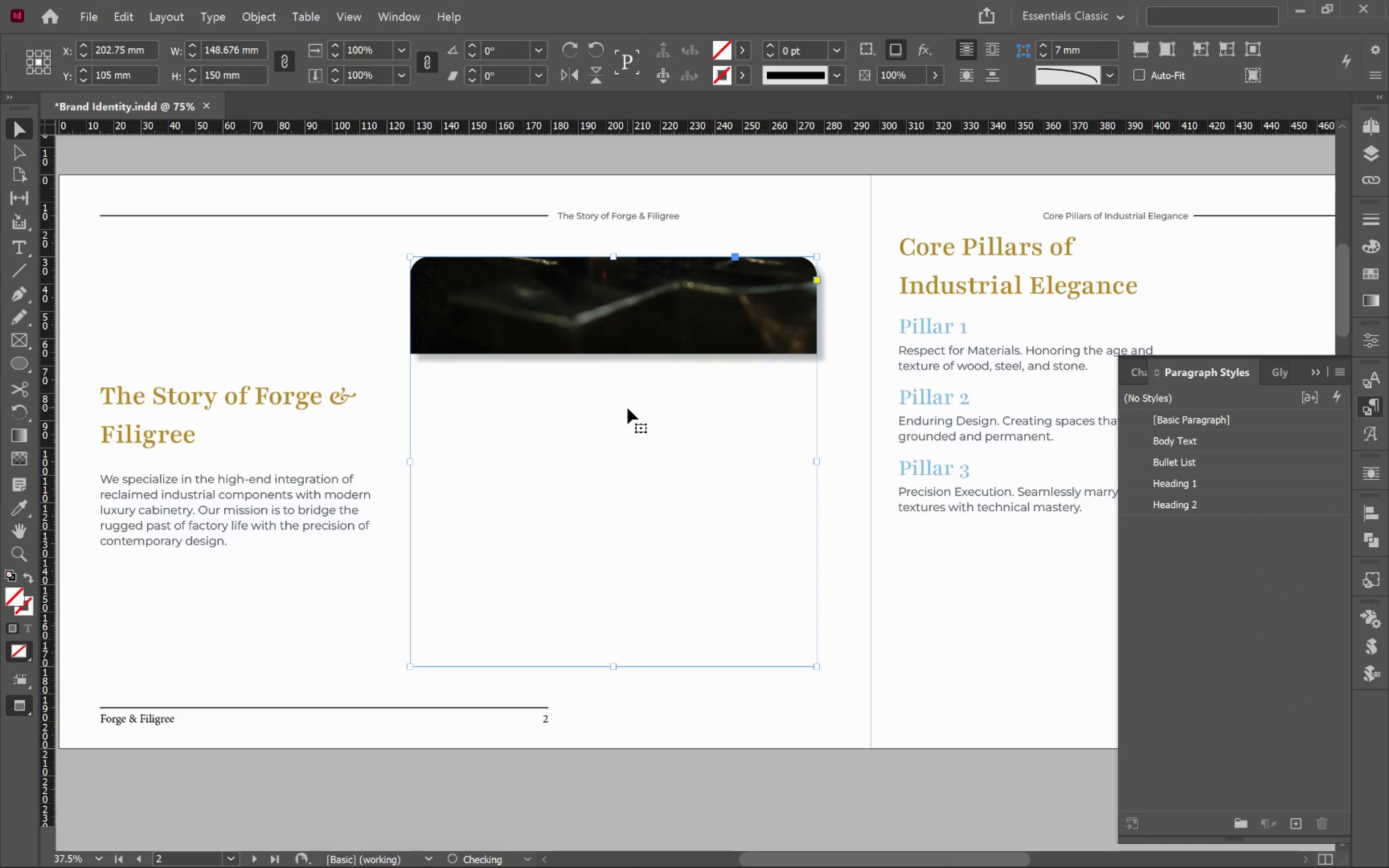 
key(Alt+AltLeft)
 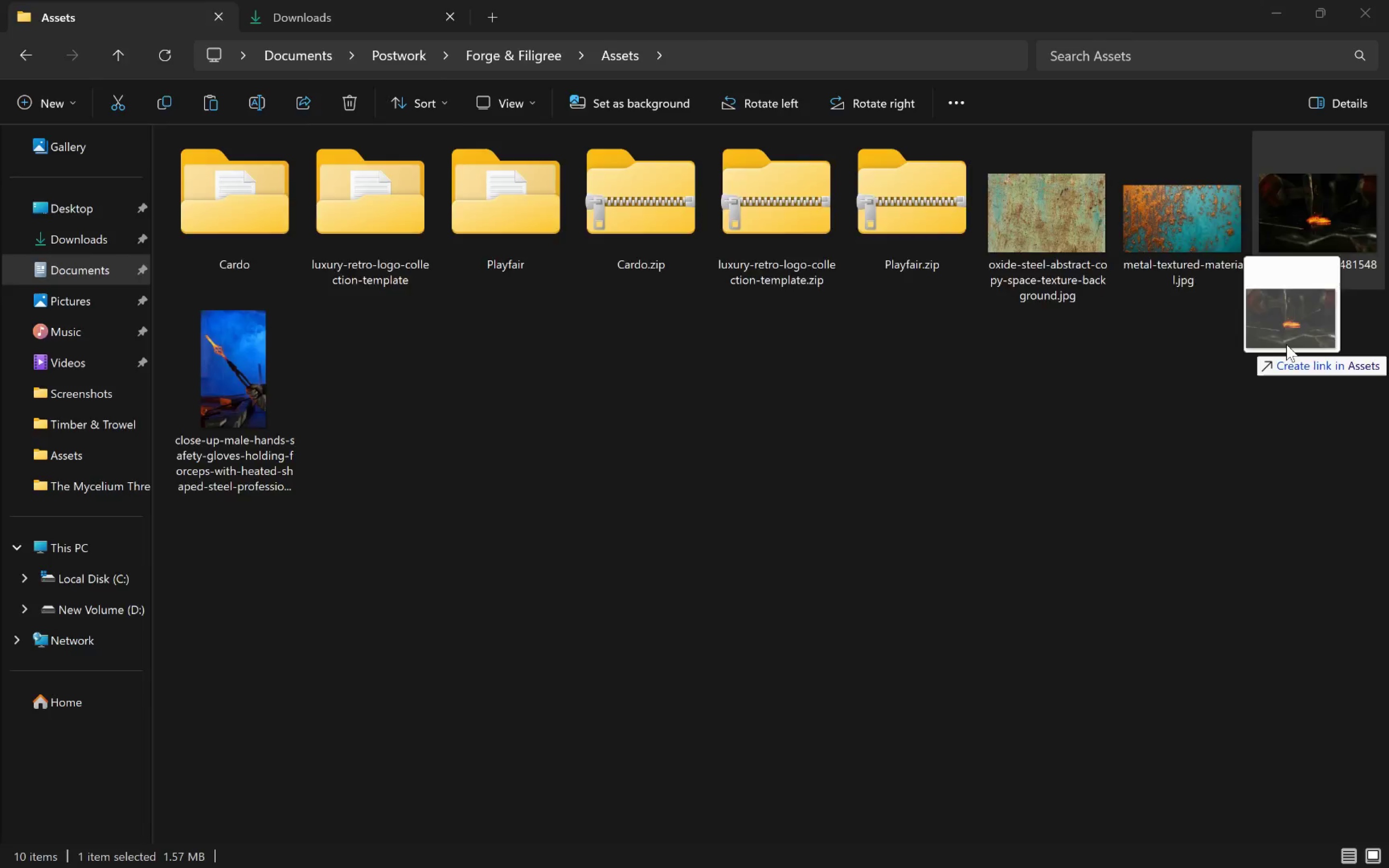 
key(Alt+Tab)
 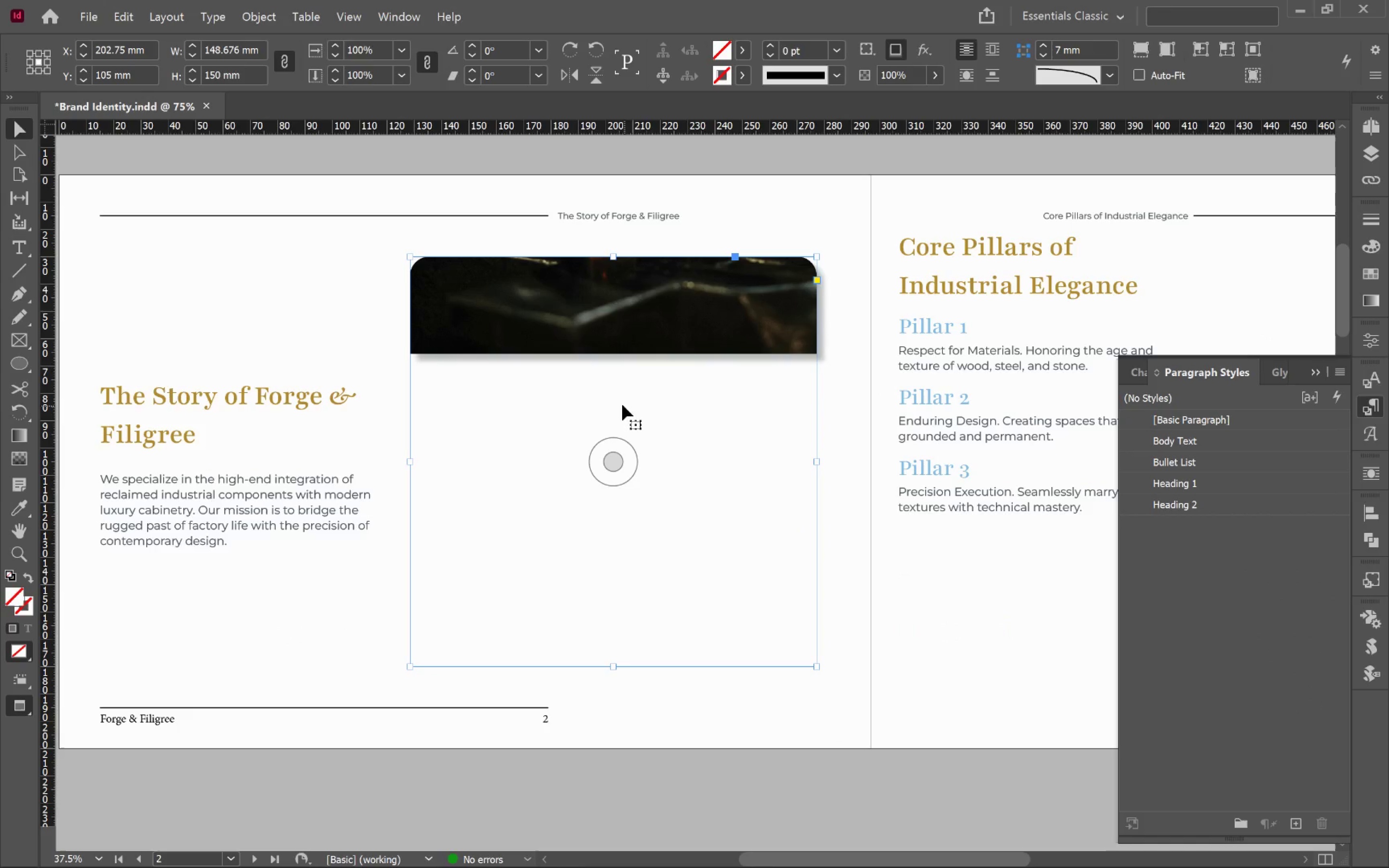 
key(Alt+Control+Shift+C)
 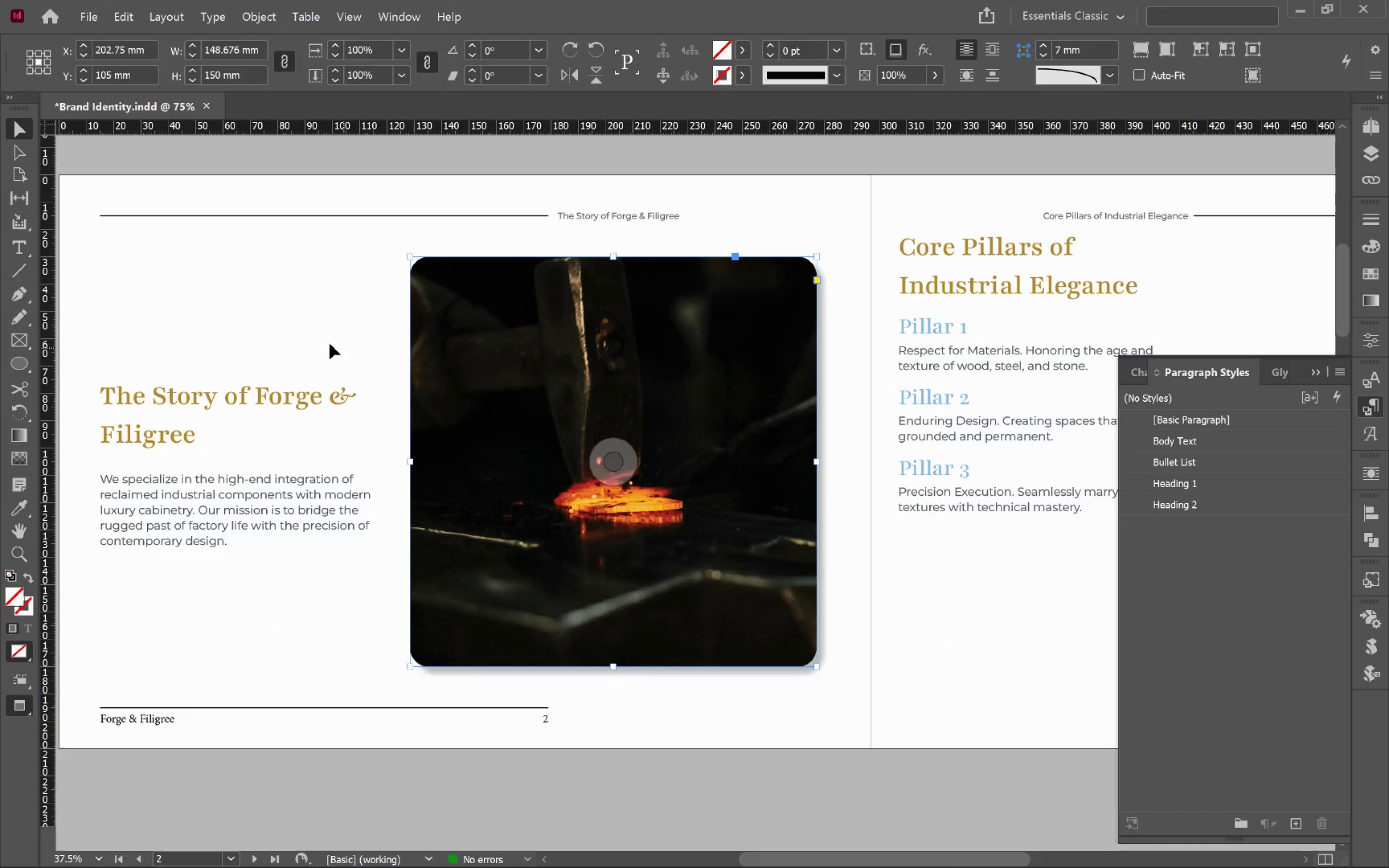 
left_click([327, 337])
 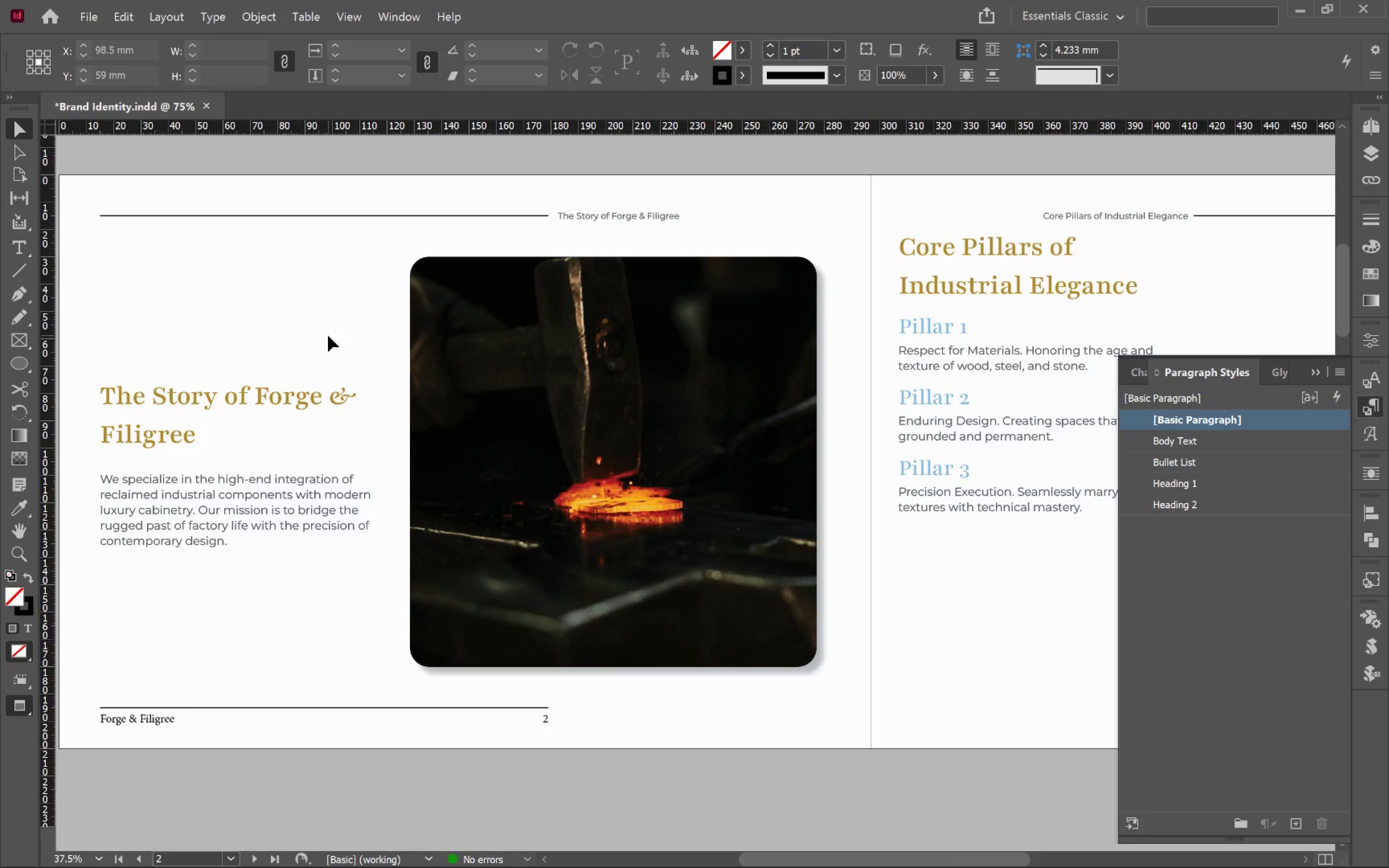 
wait(6.44)
 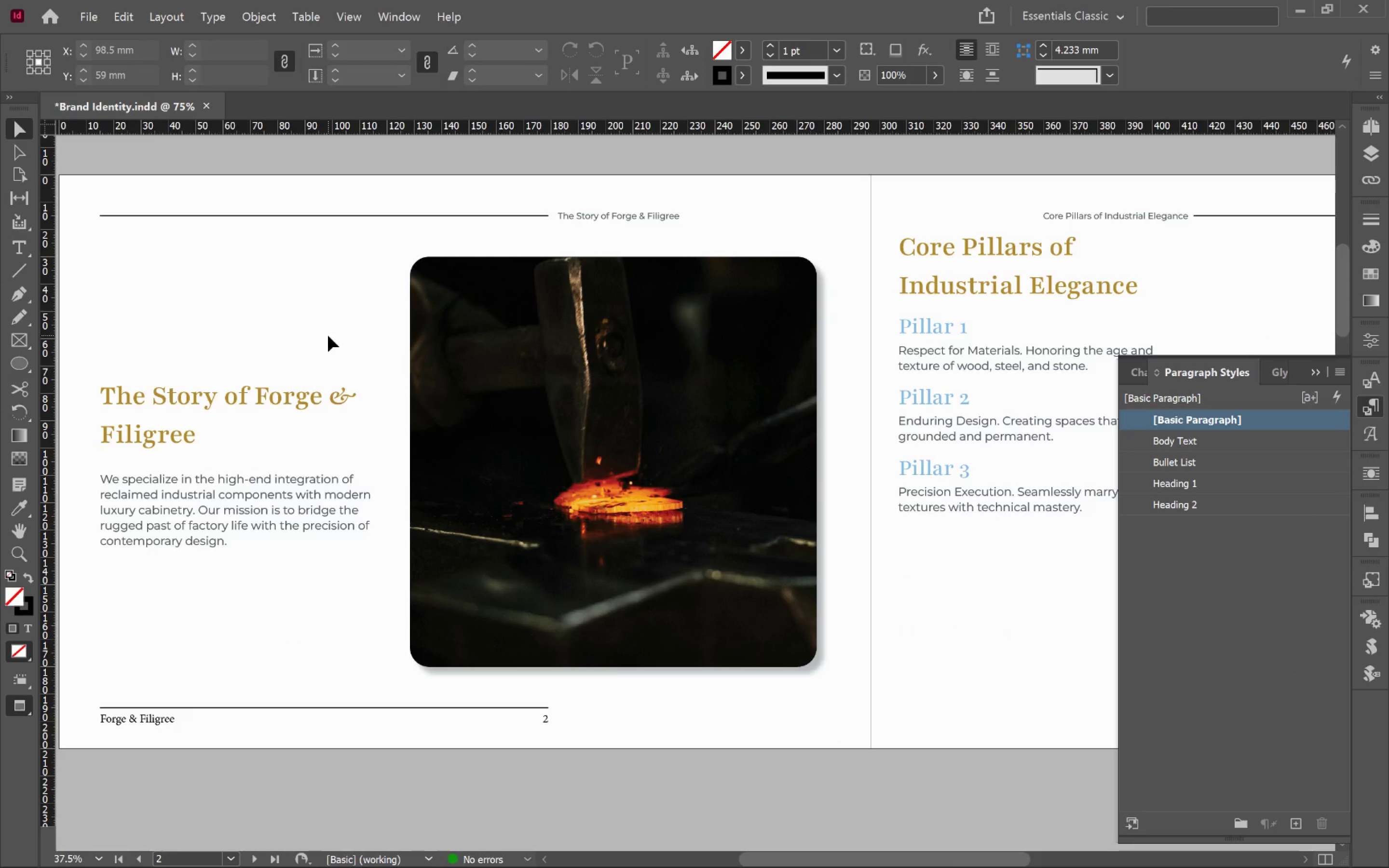 
hold_key(key=Space, duration=0.97)
 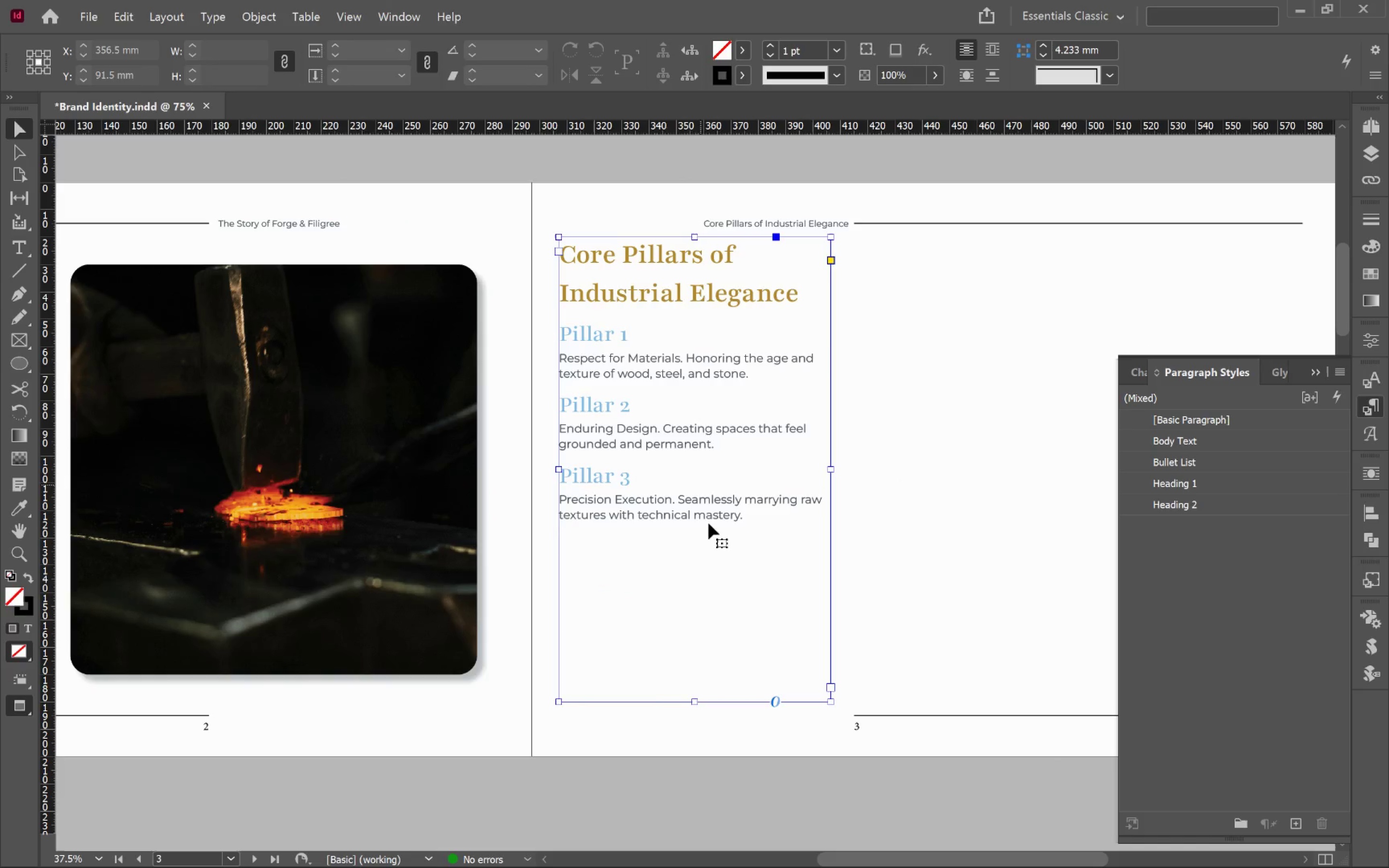 
left_click_drag(start_coordinate=[830, 418], to_coordinate=[491, 425])
 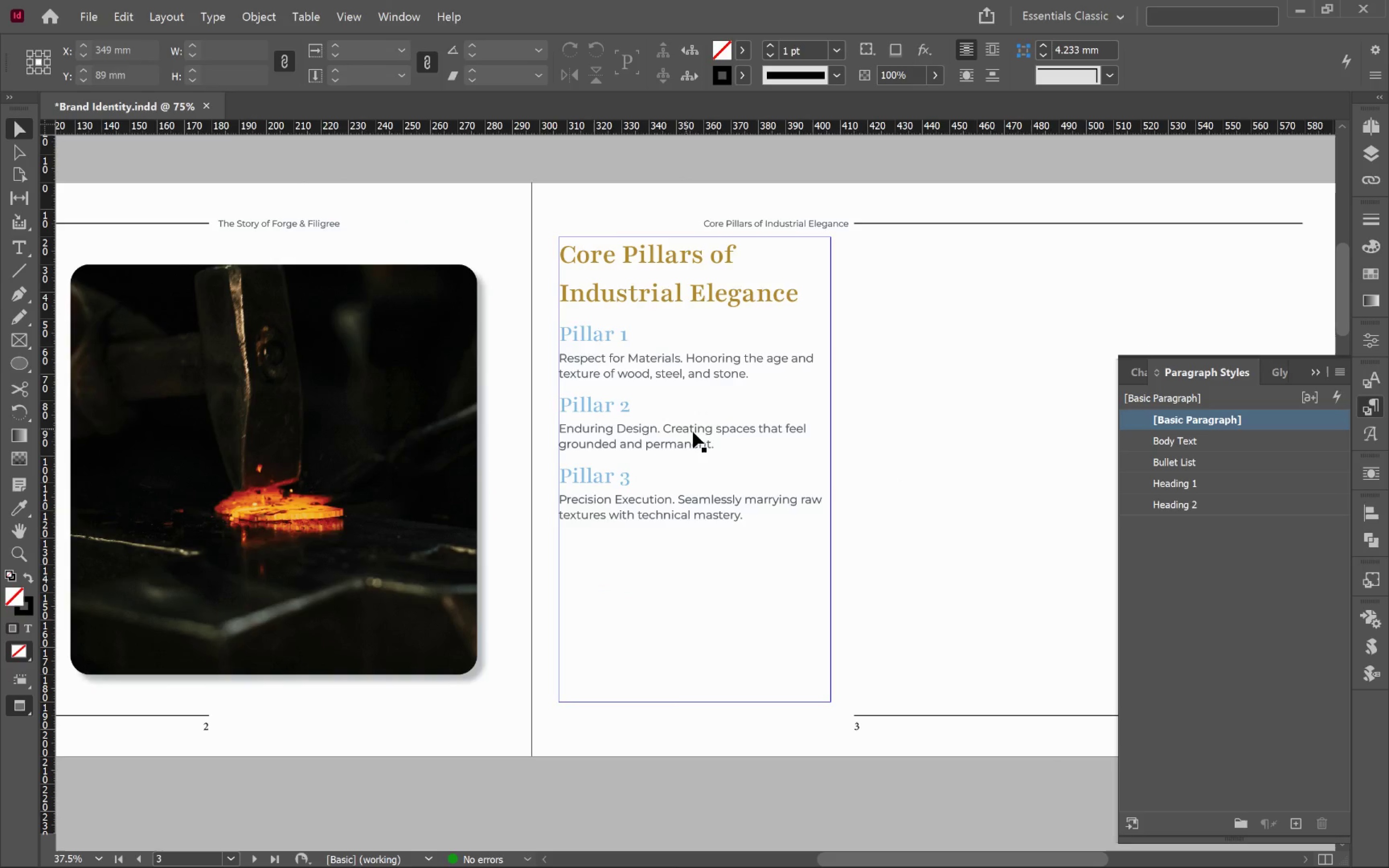 
left_click([696, 434])
 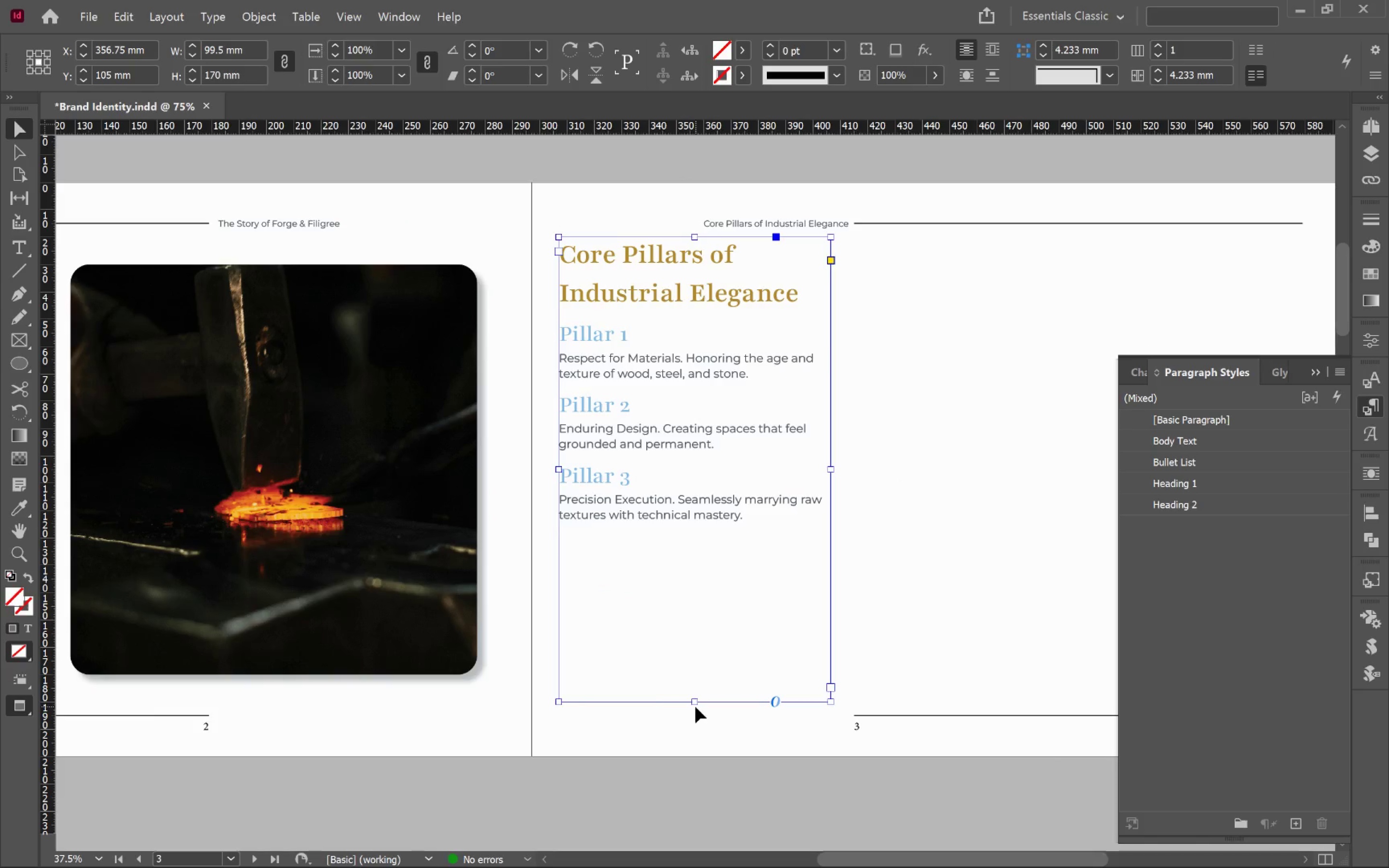 
double_click([695, 705])
 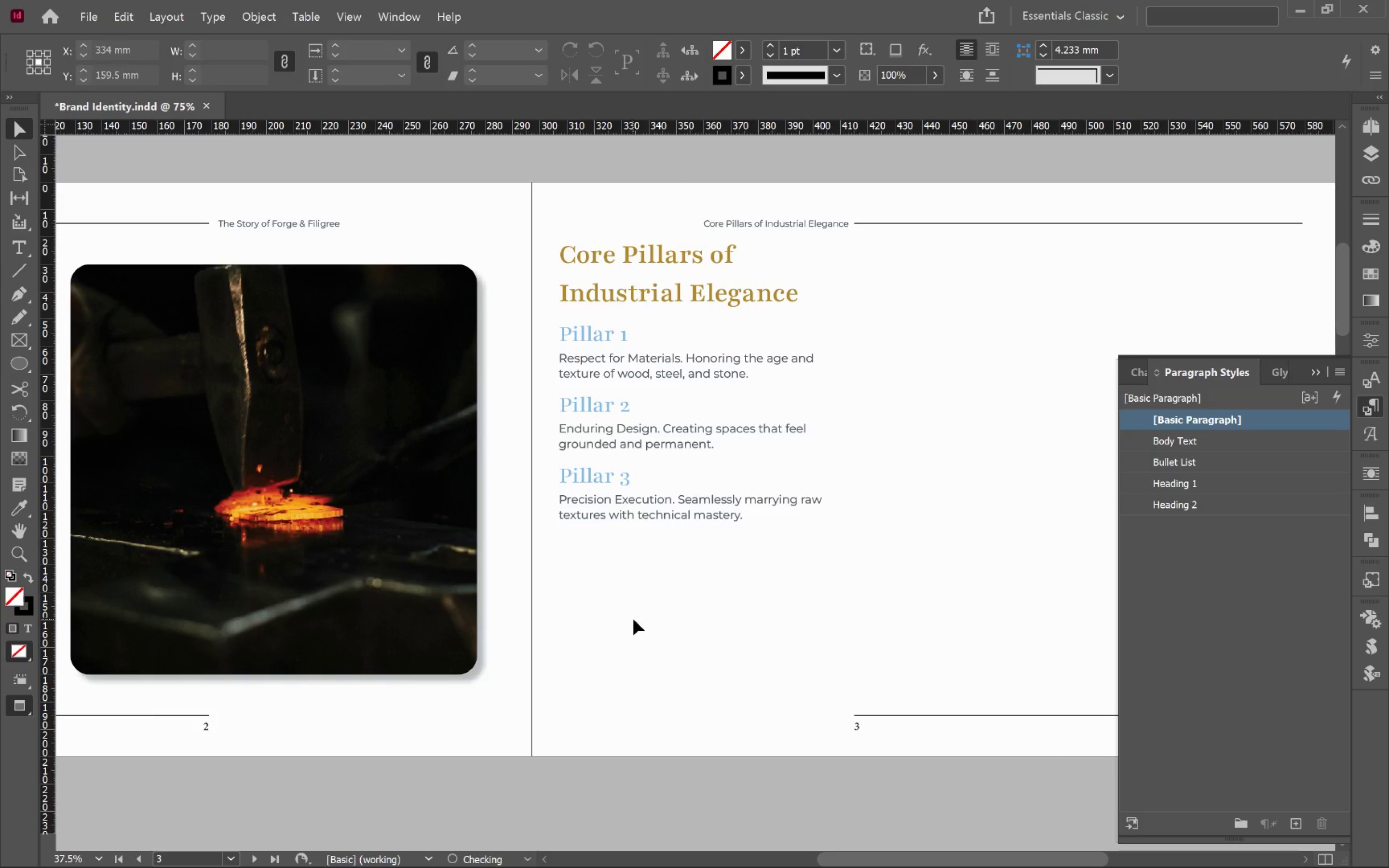 
left_click([379, 551])
 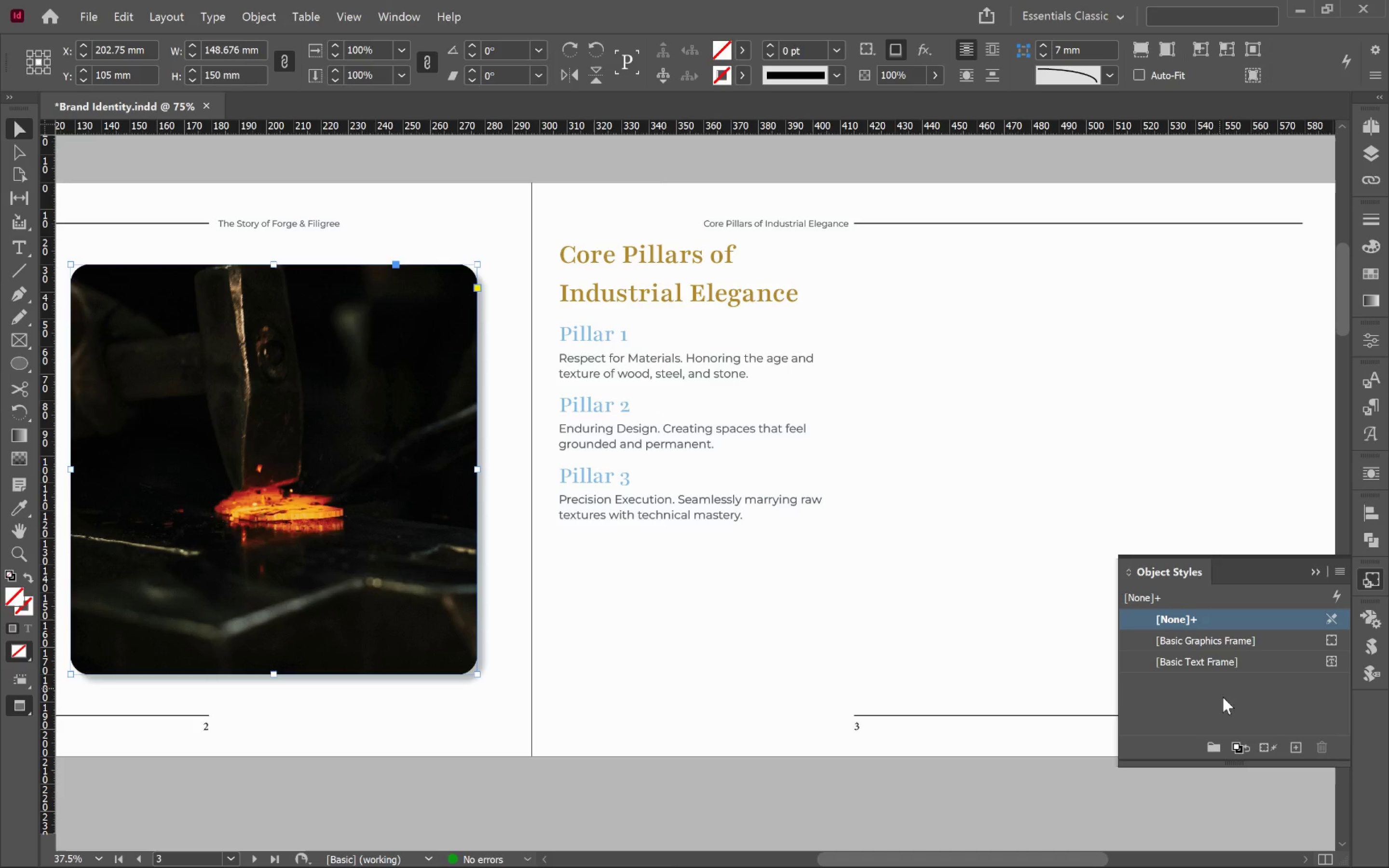 
left_click([1297, 742])
 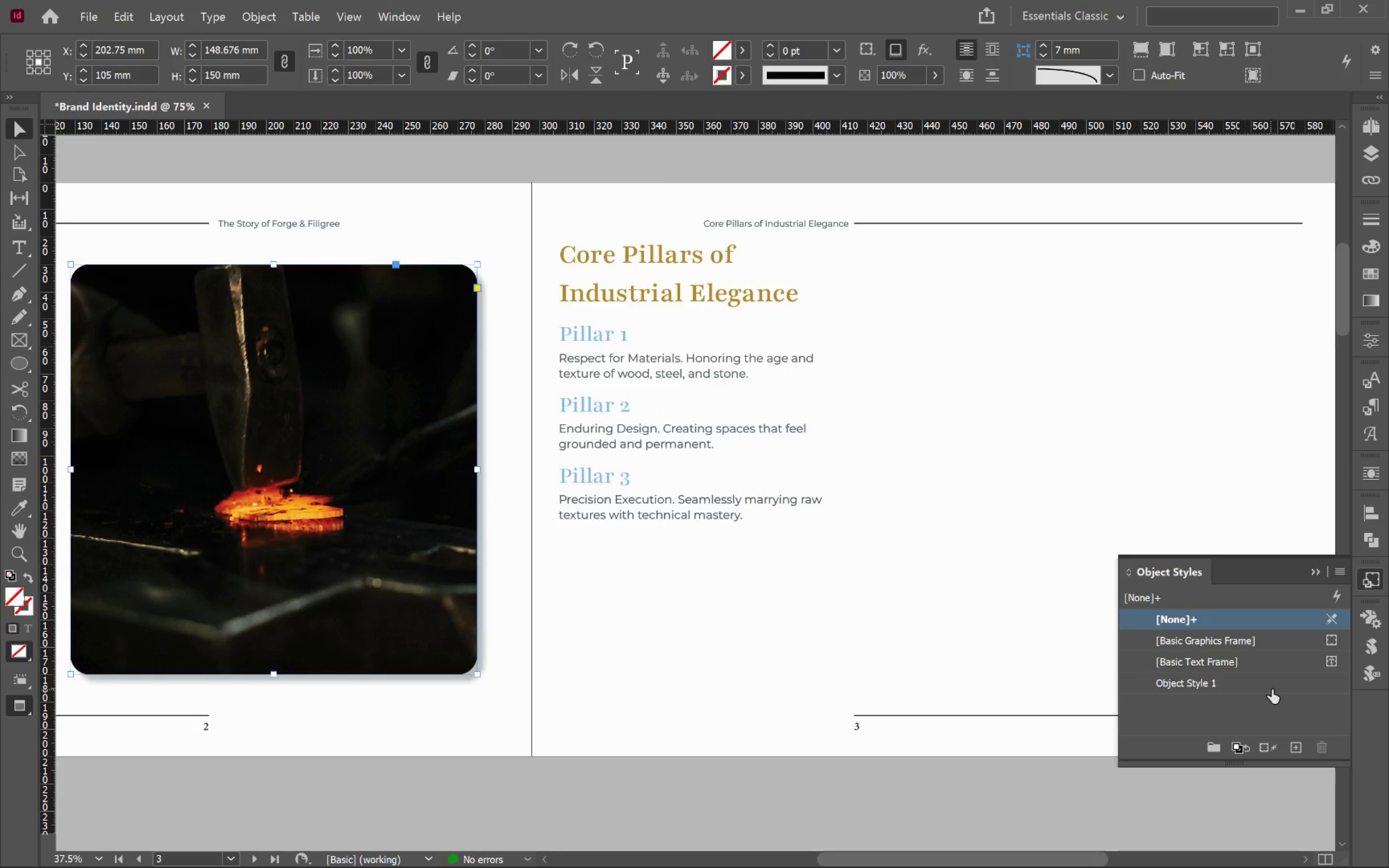 
left_click([1276, 682])
 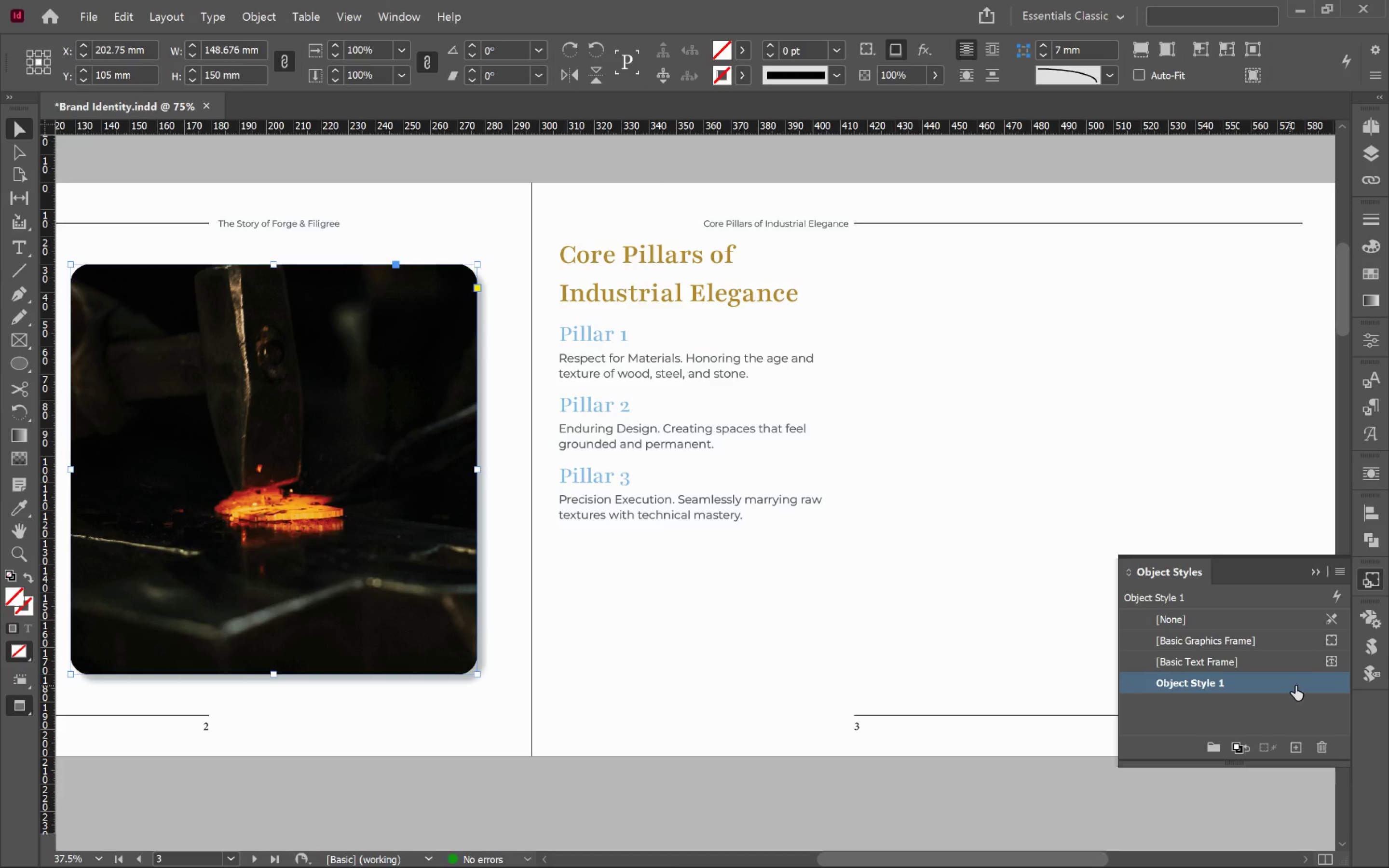 
double_click([1297, 685])
 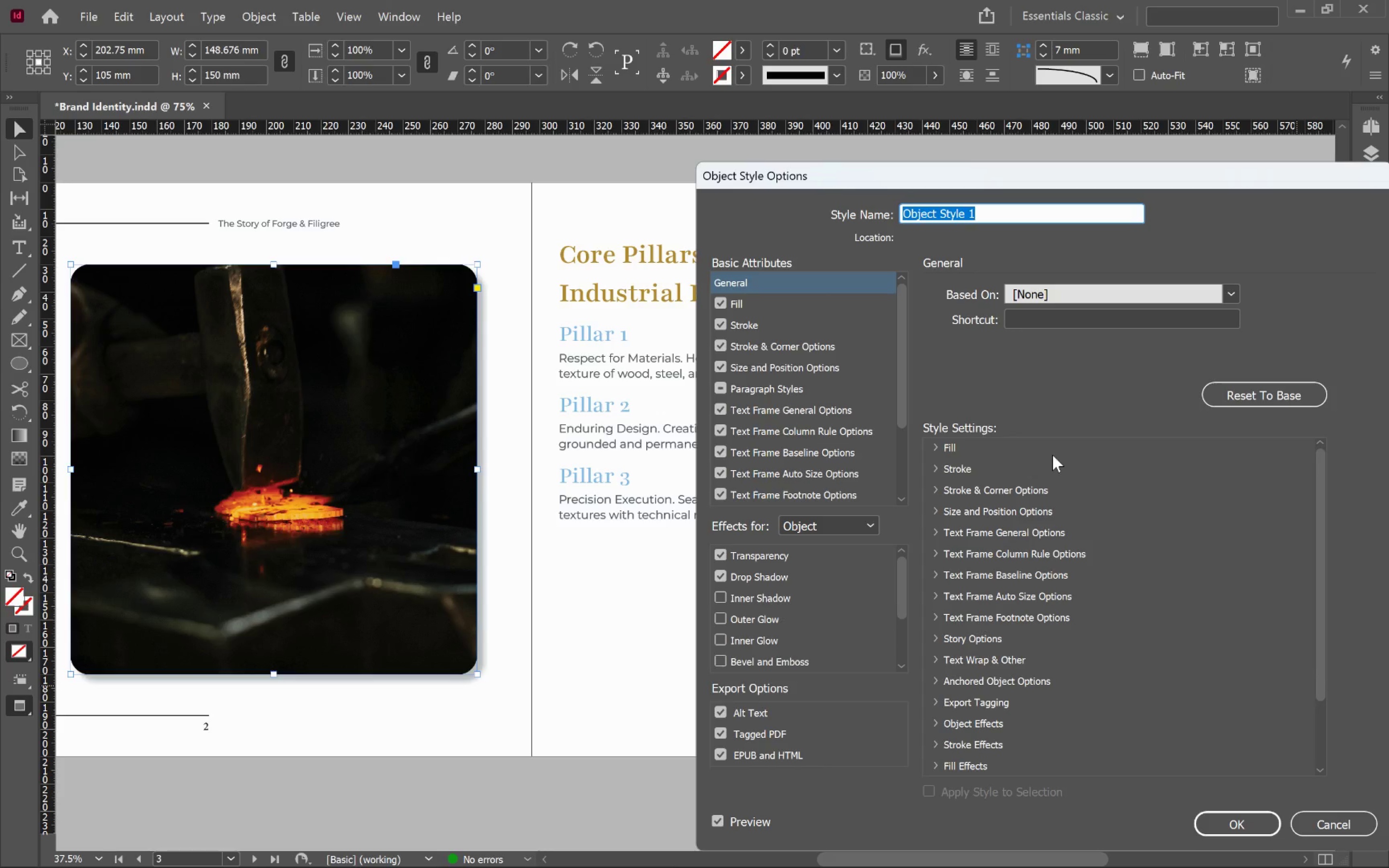 
type(Big Picture Frame)
 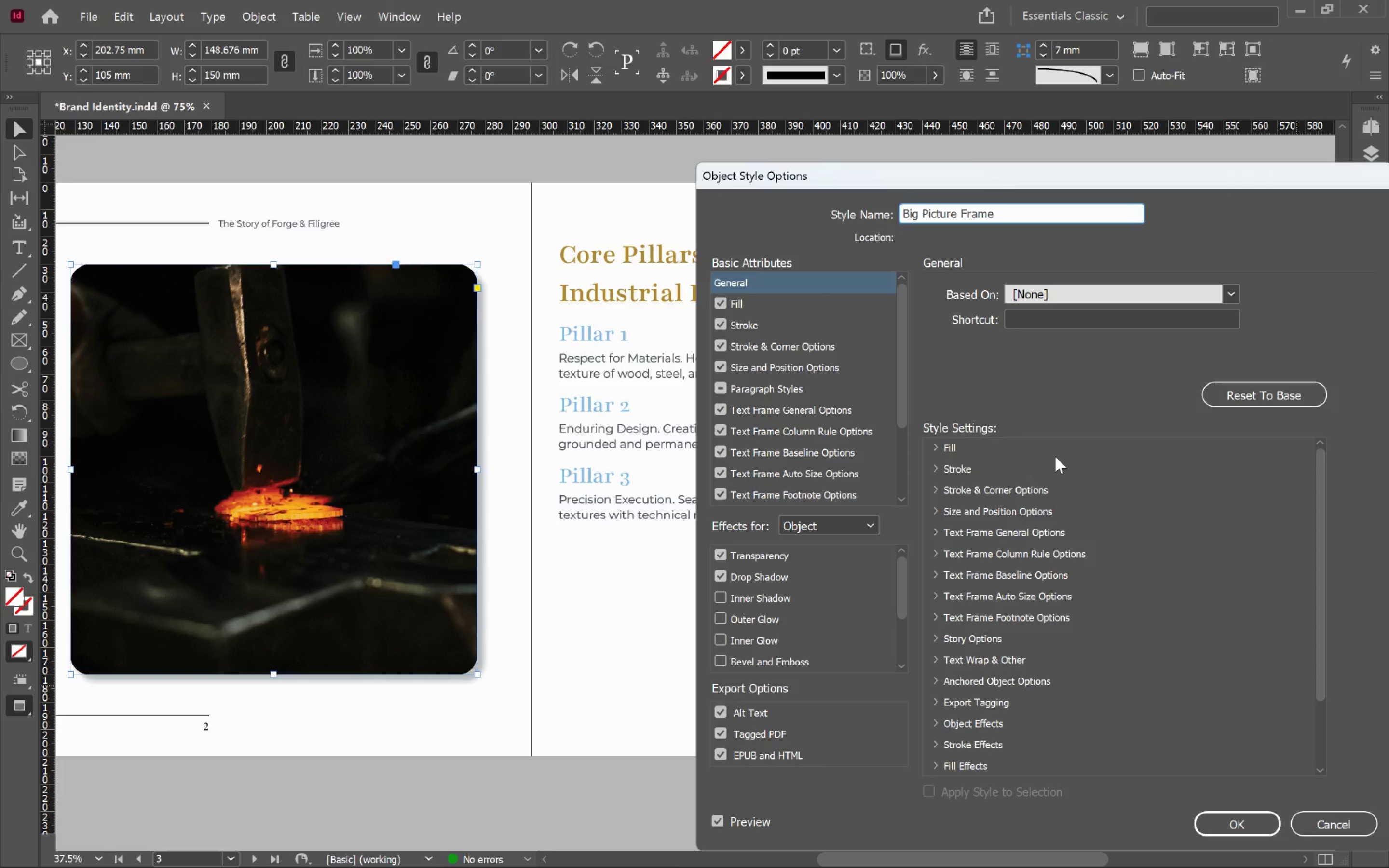 
wait(6.25)
 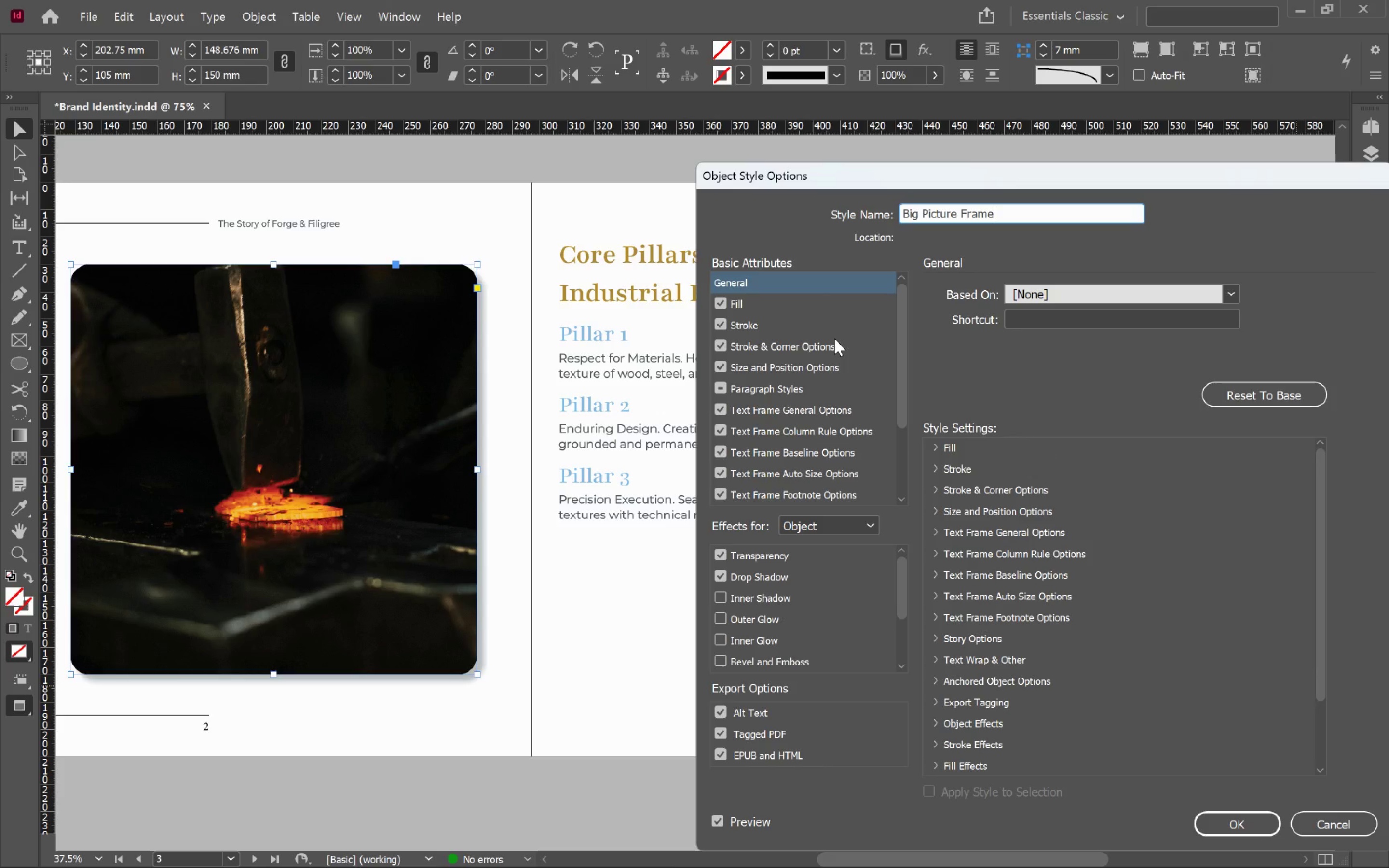 
left_click([722, 324])
 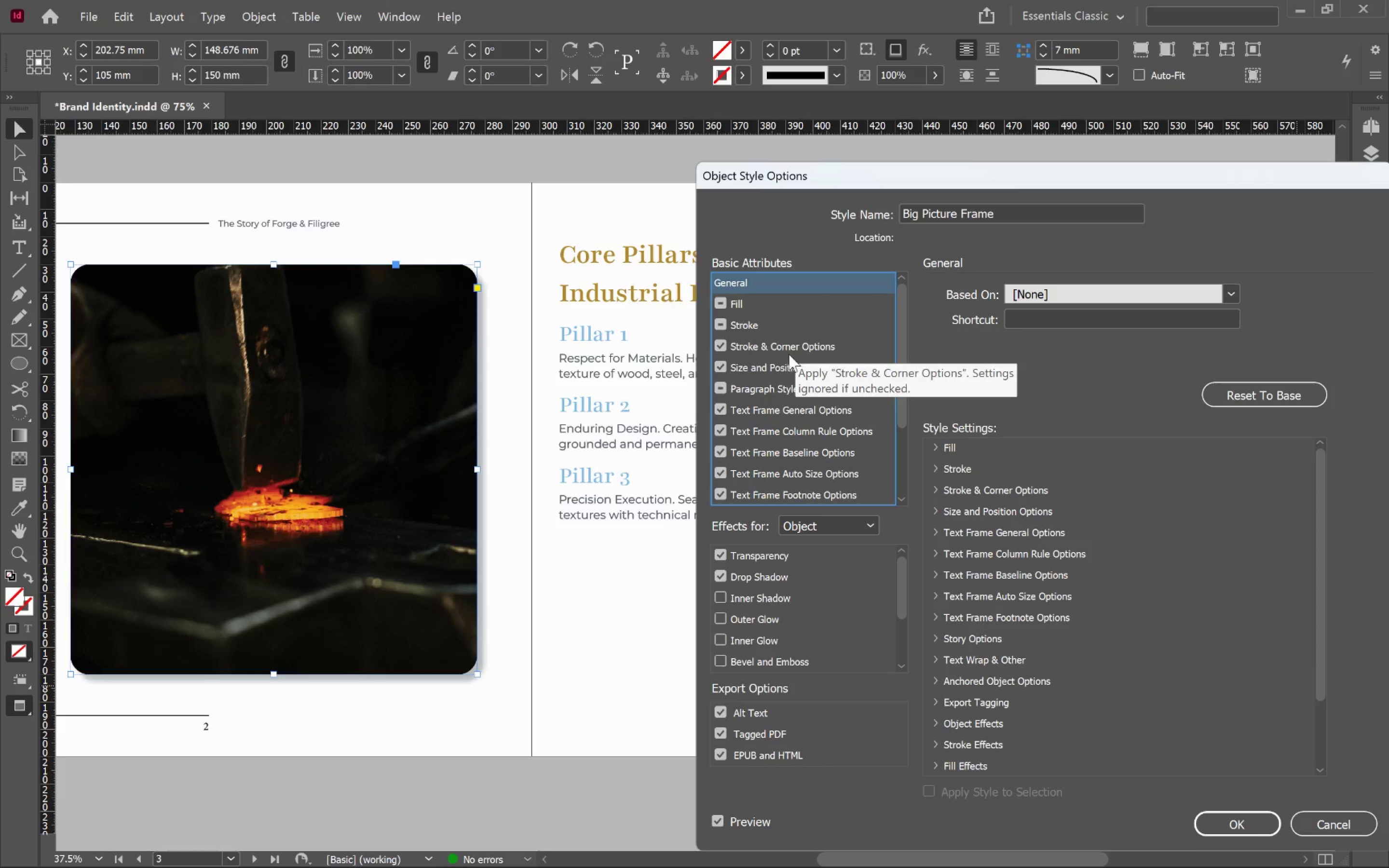 
left_click([823, 347])
 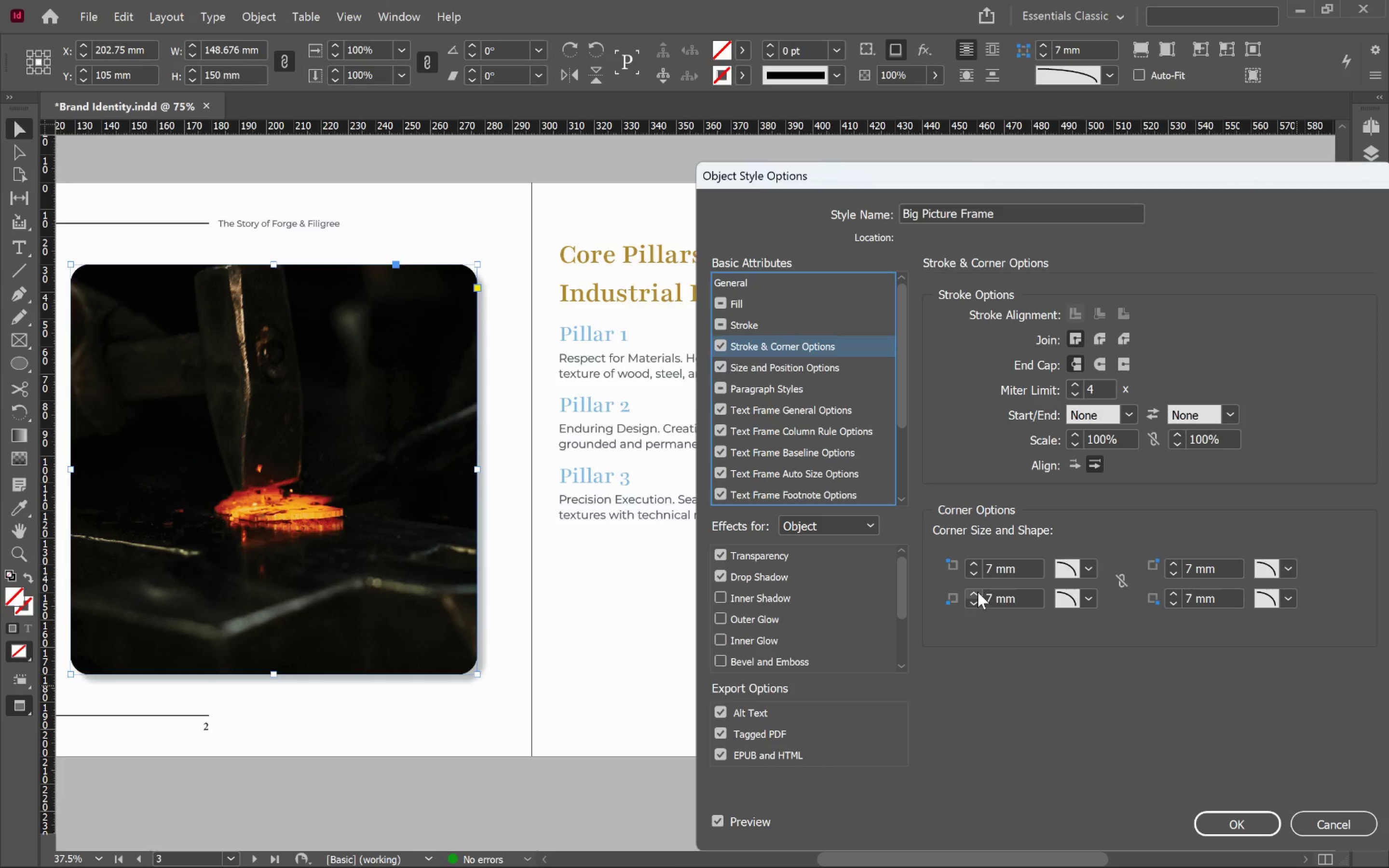 
wait(7.1)
 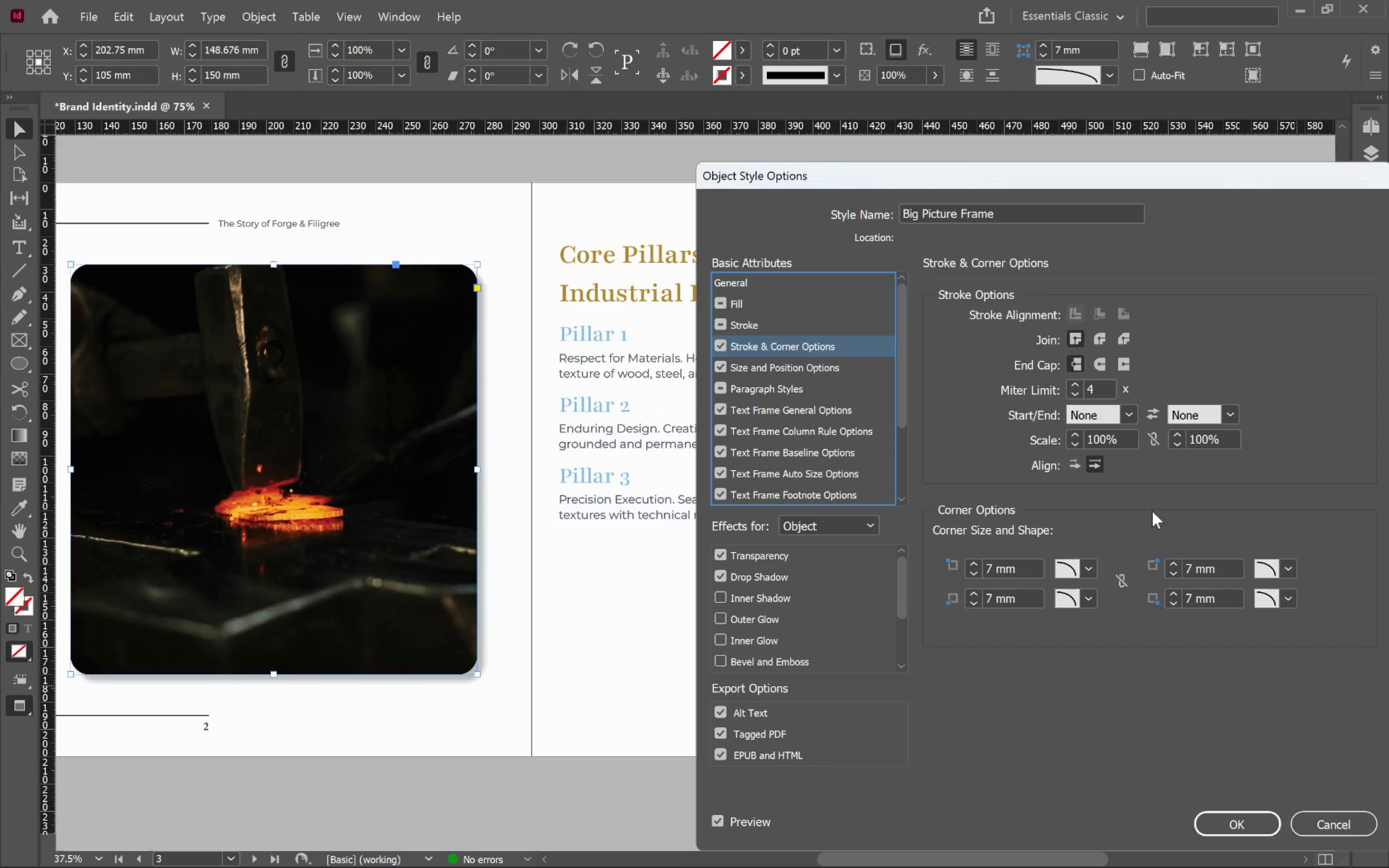 
left_click([1119, 581])
 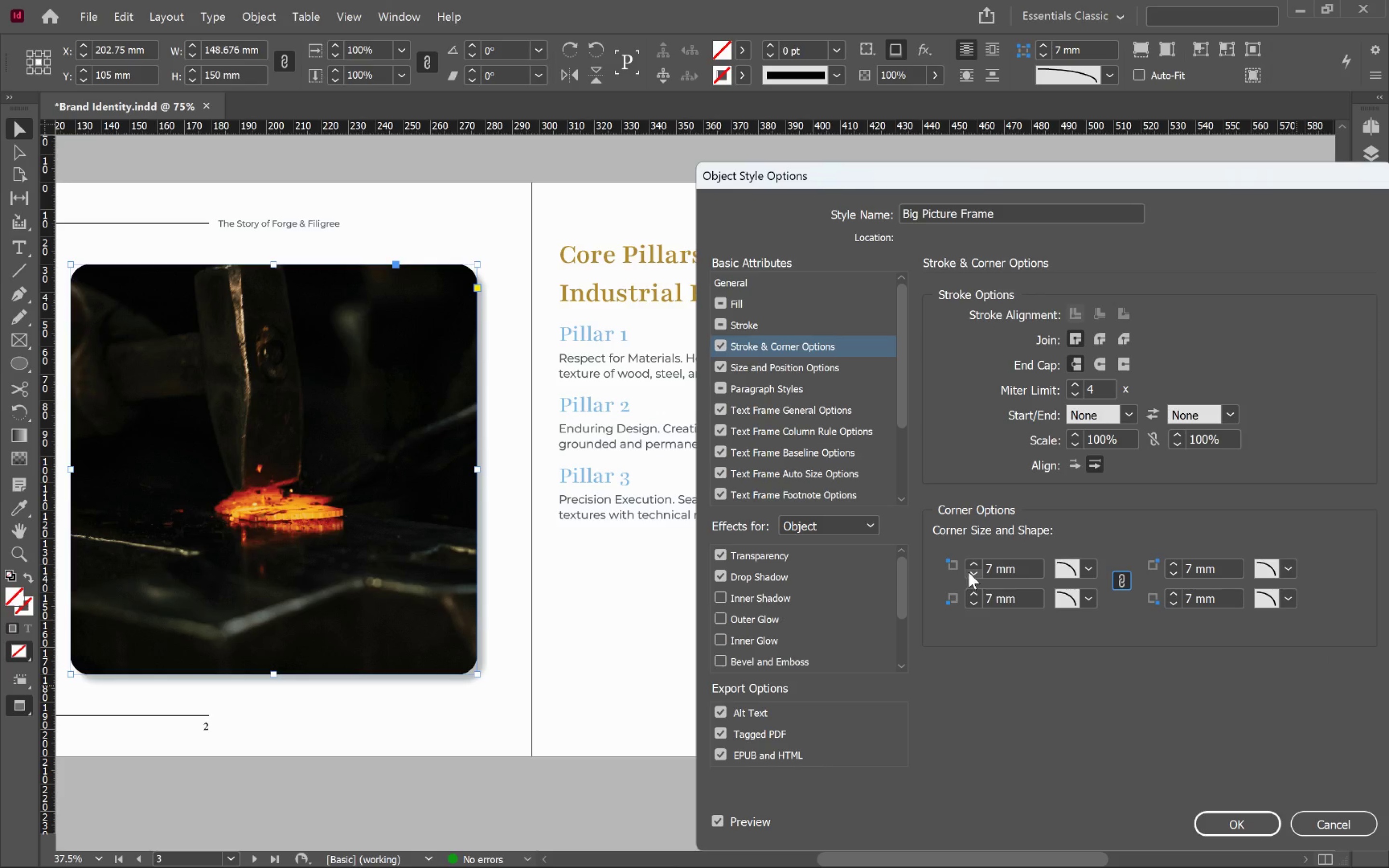 
left_click([969, 572])
 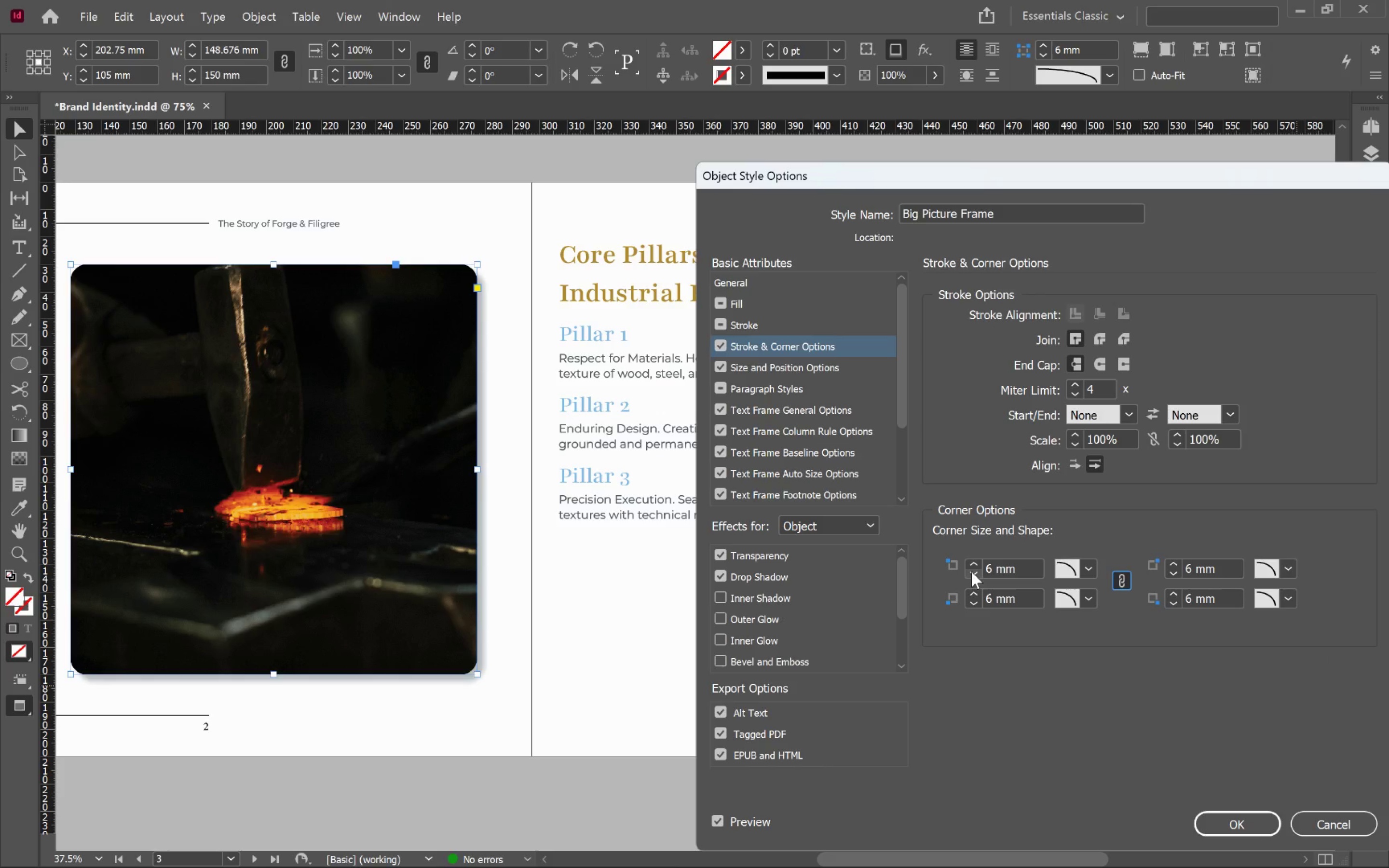 
left_click([971, 571])
 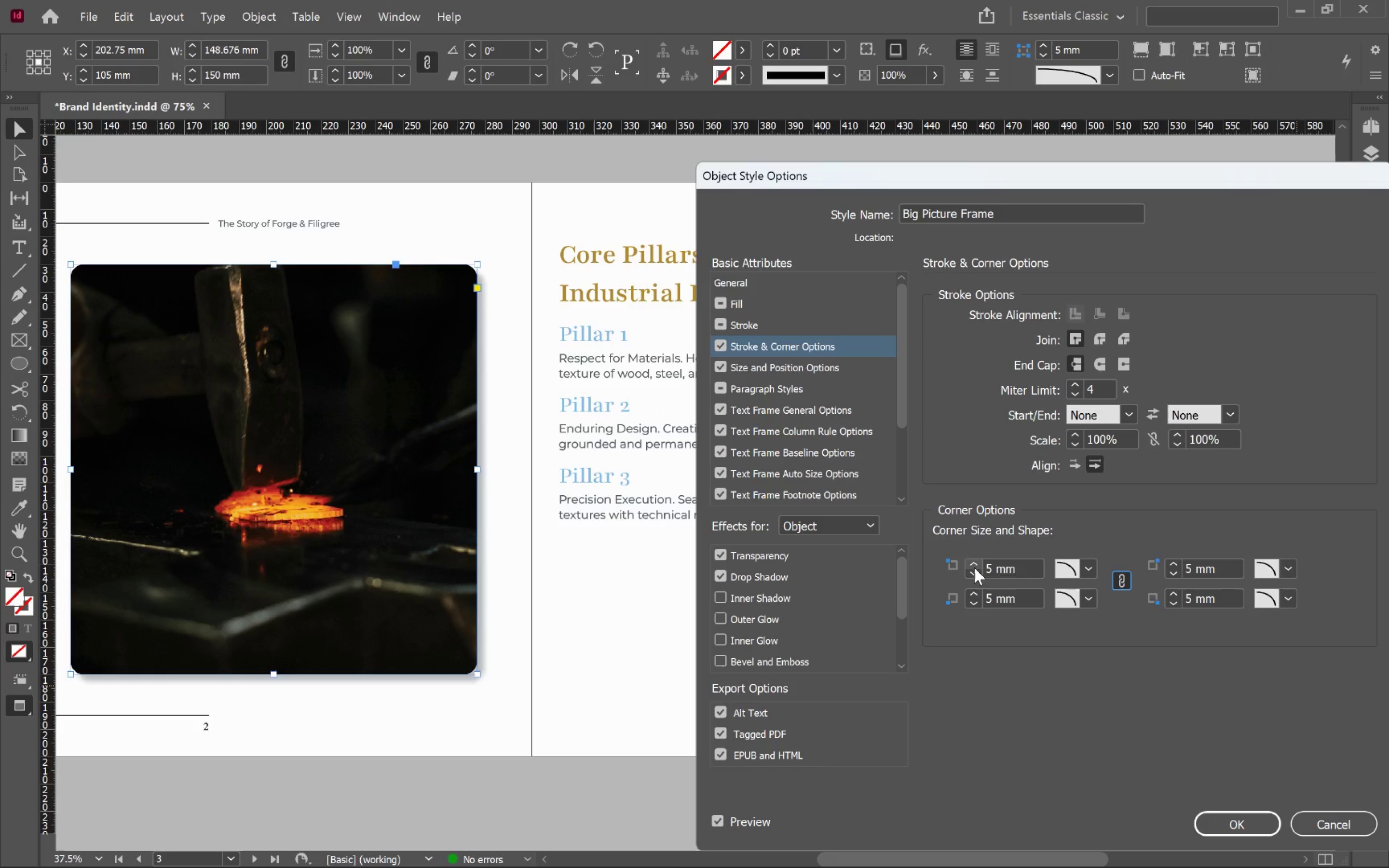 
double_click([974, 563])
 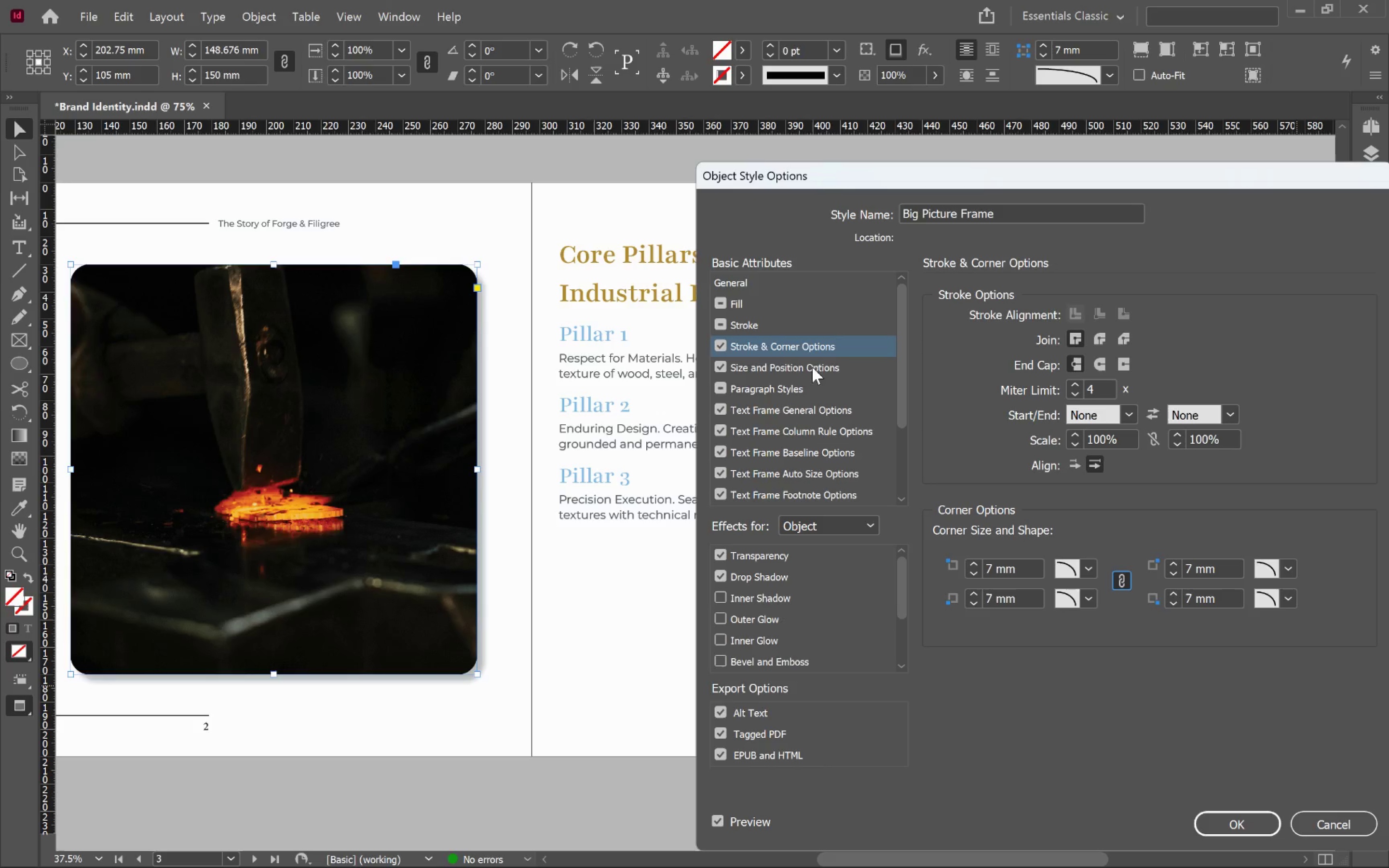 
left_click([817, 366])
 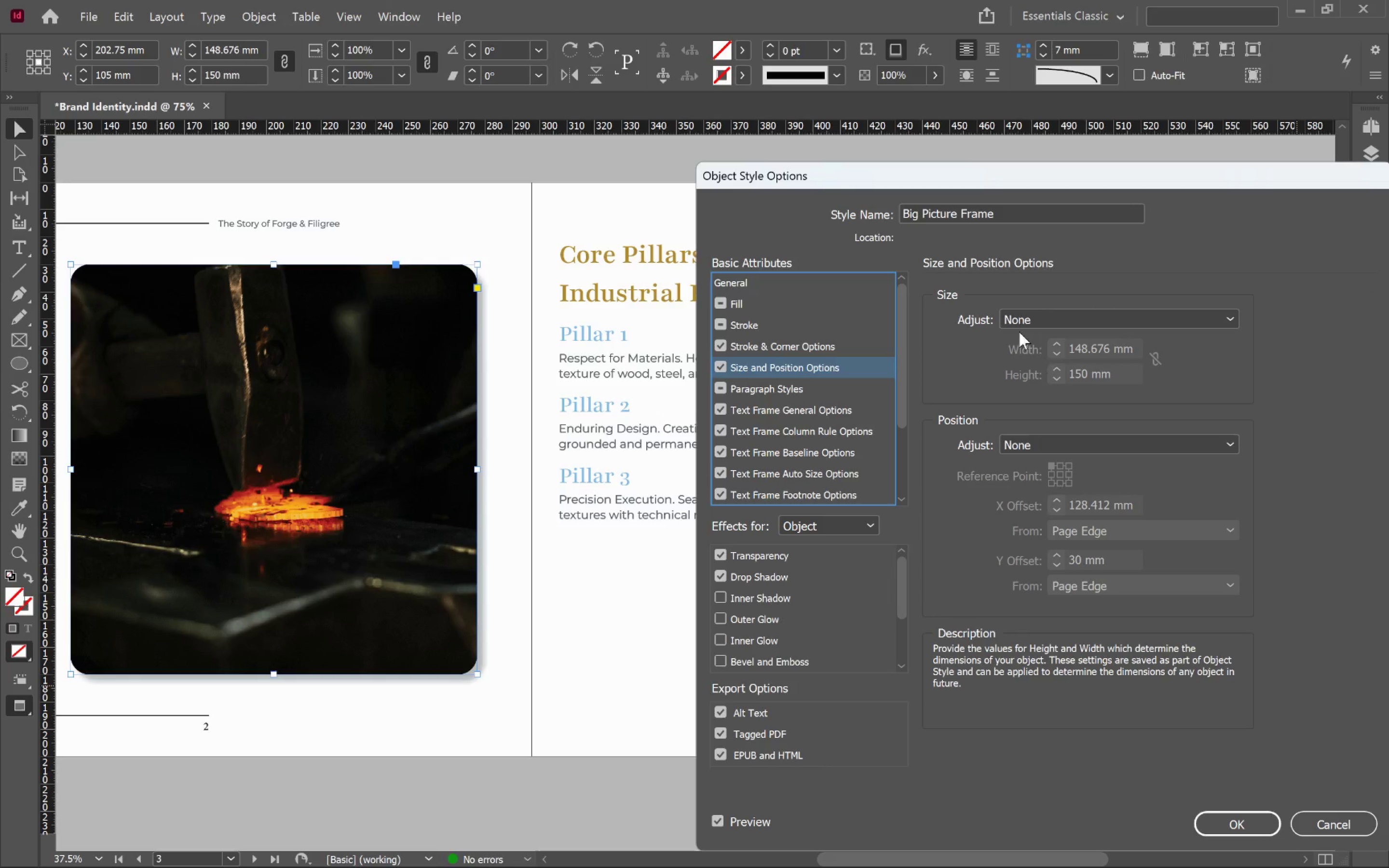 
left_click([1075, 319])
 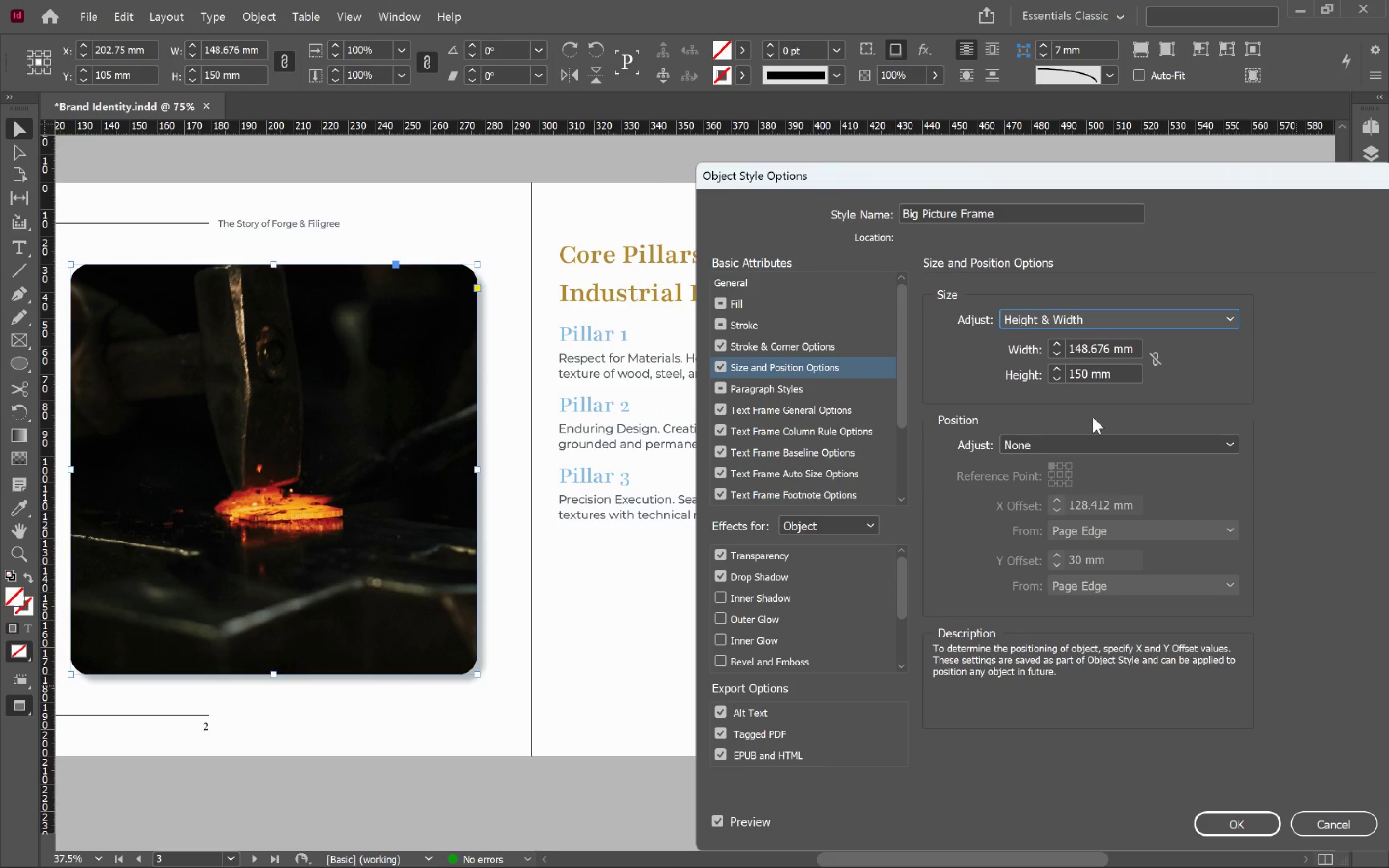 
left_click([1161, 360])
 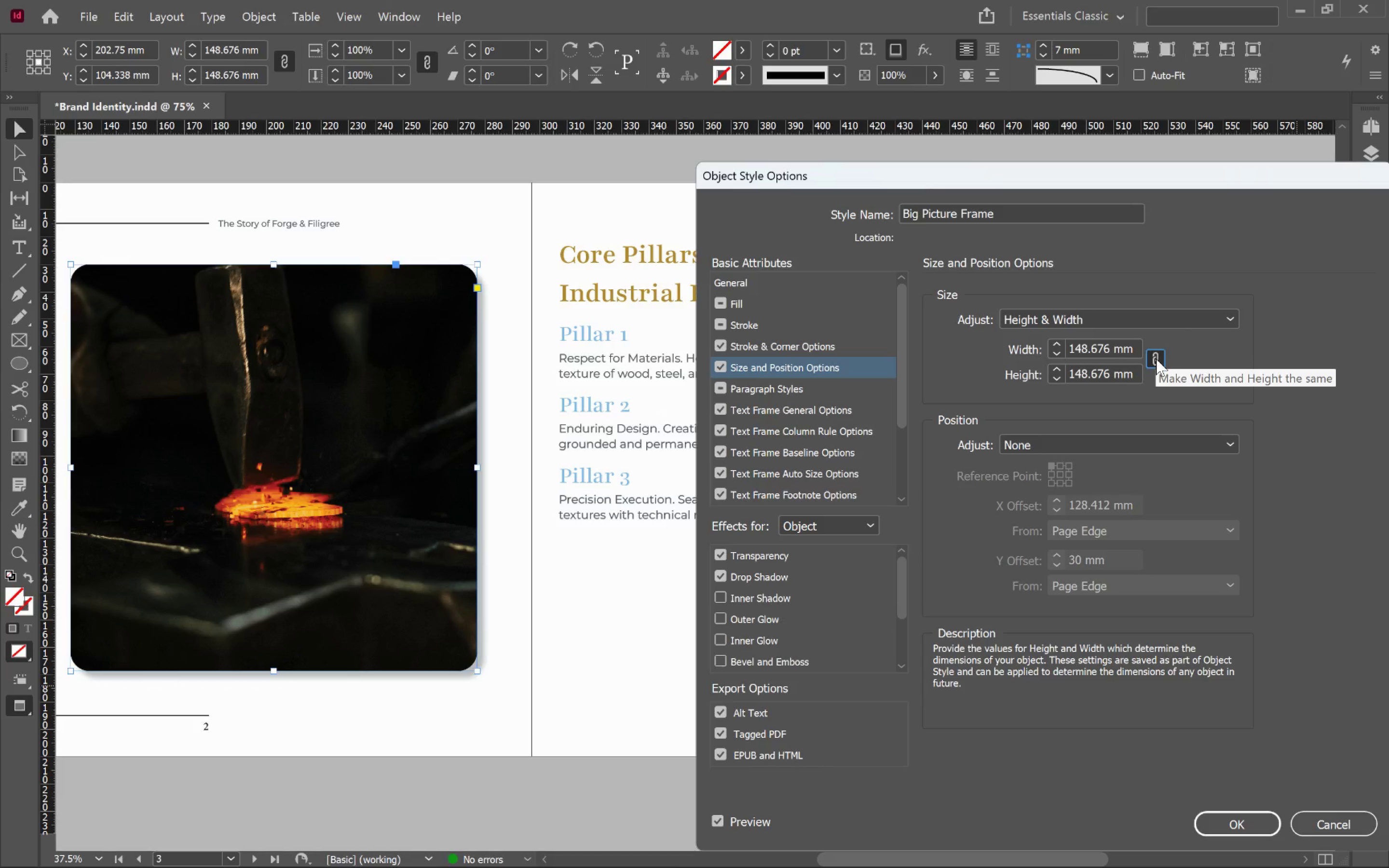 
wait(9.58)
 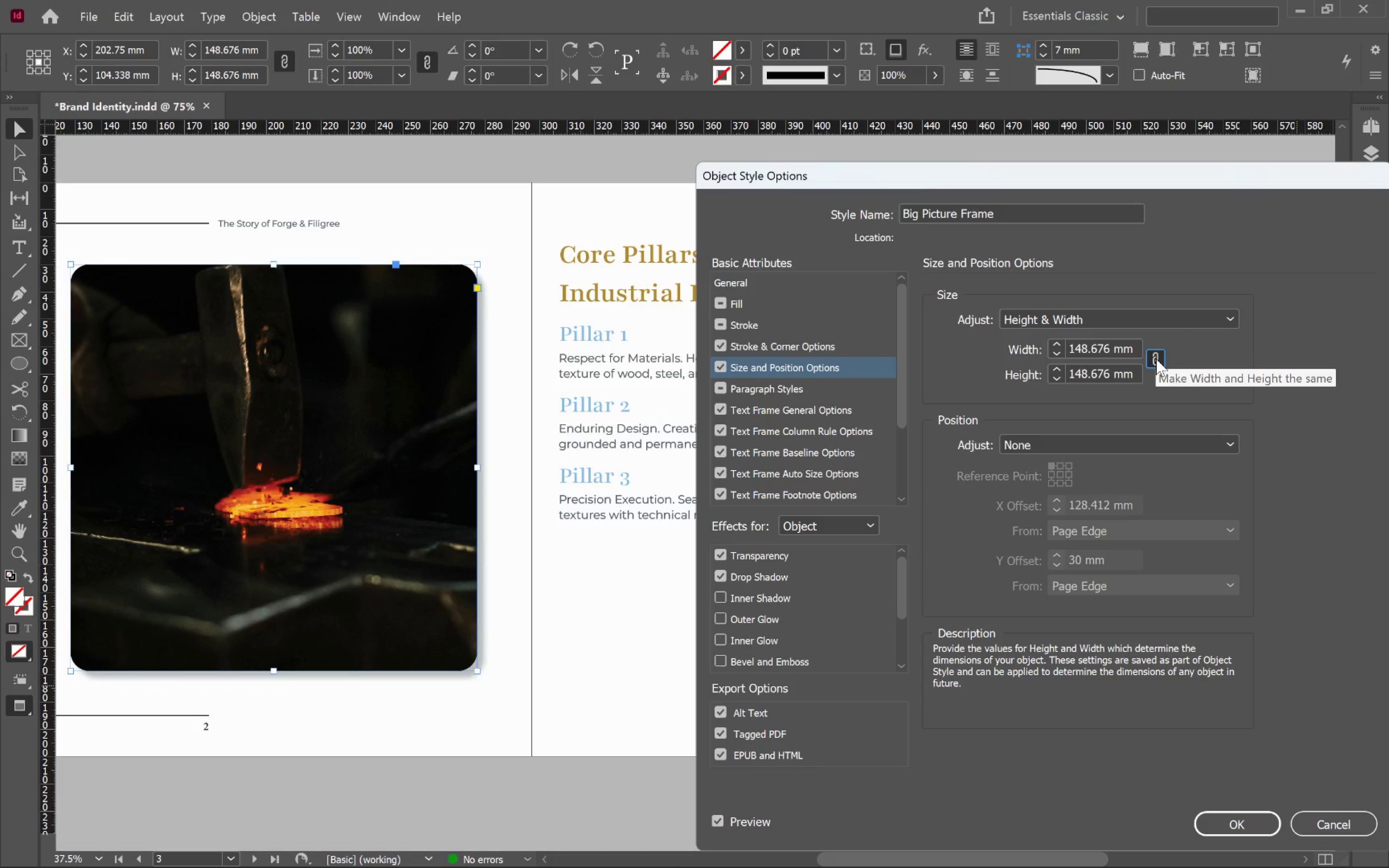 
mouse_move([1160, 445])
 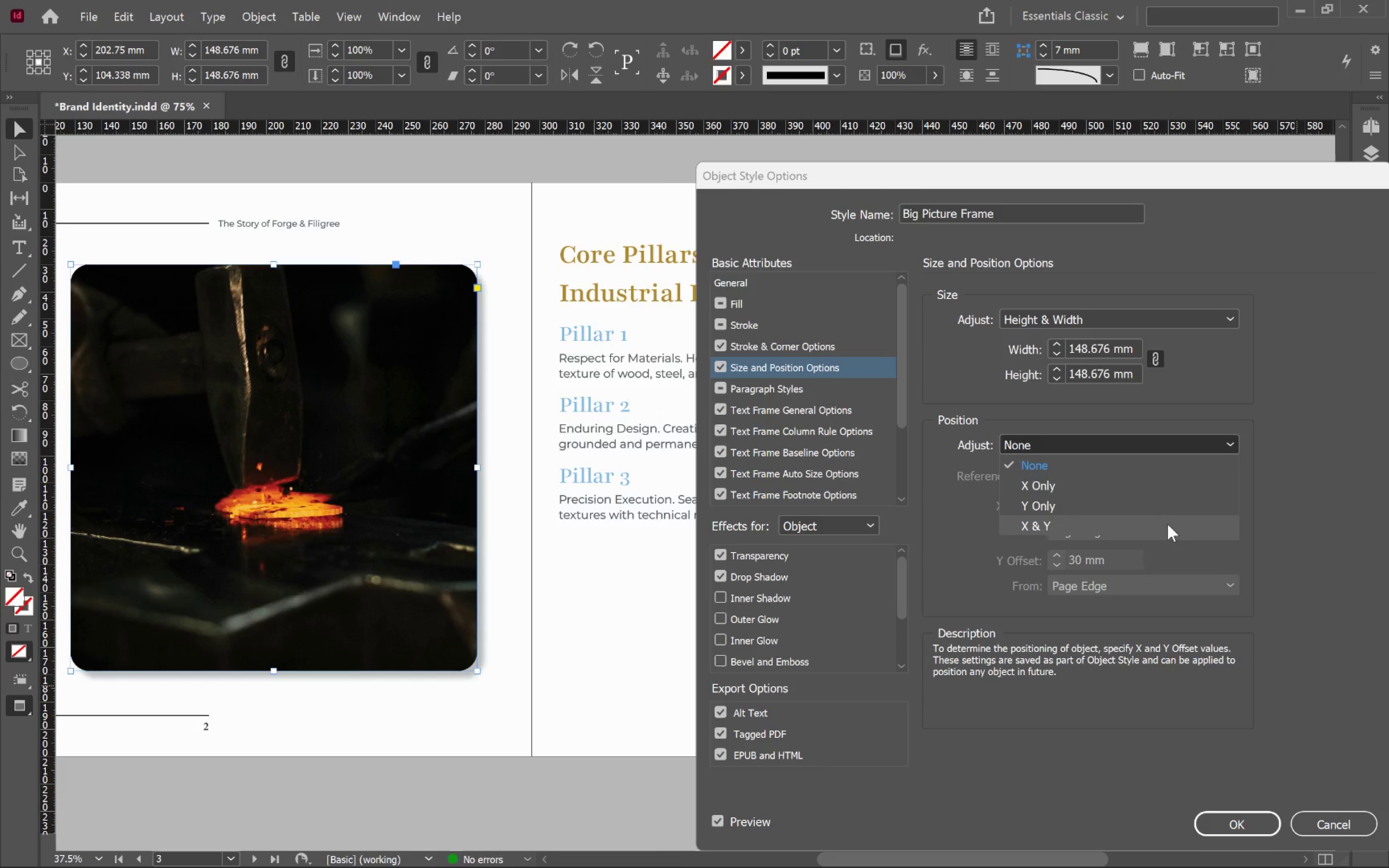 
left_click([1168, 524])
 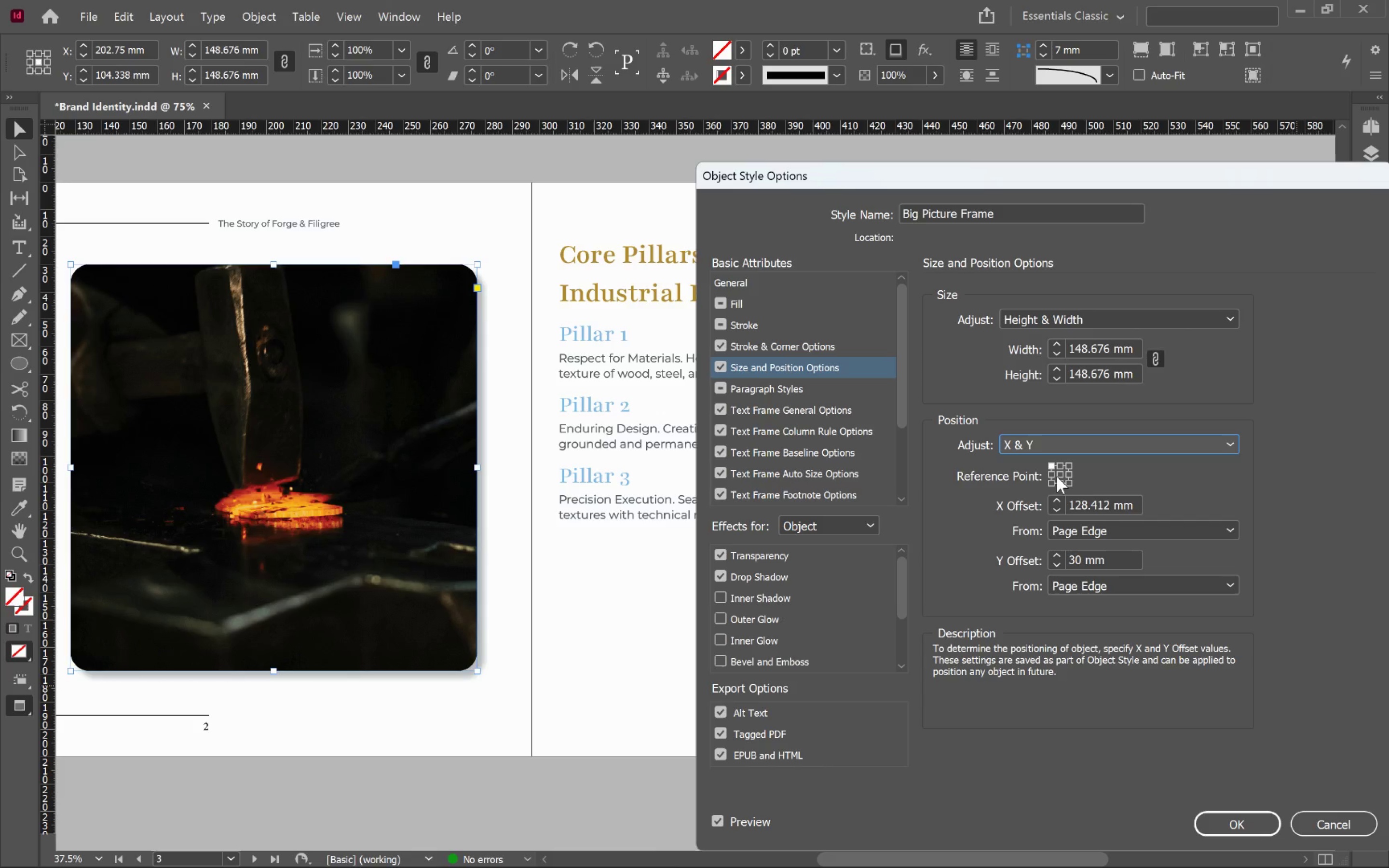 
left_click([1058, 474])
 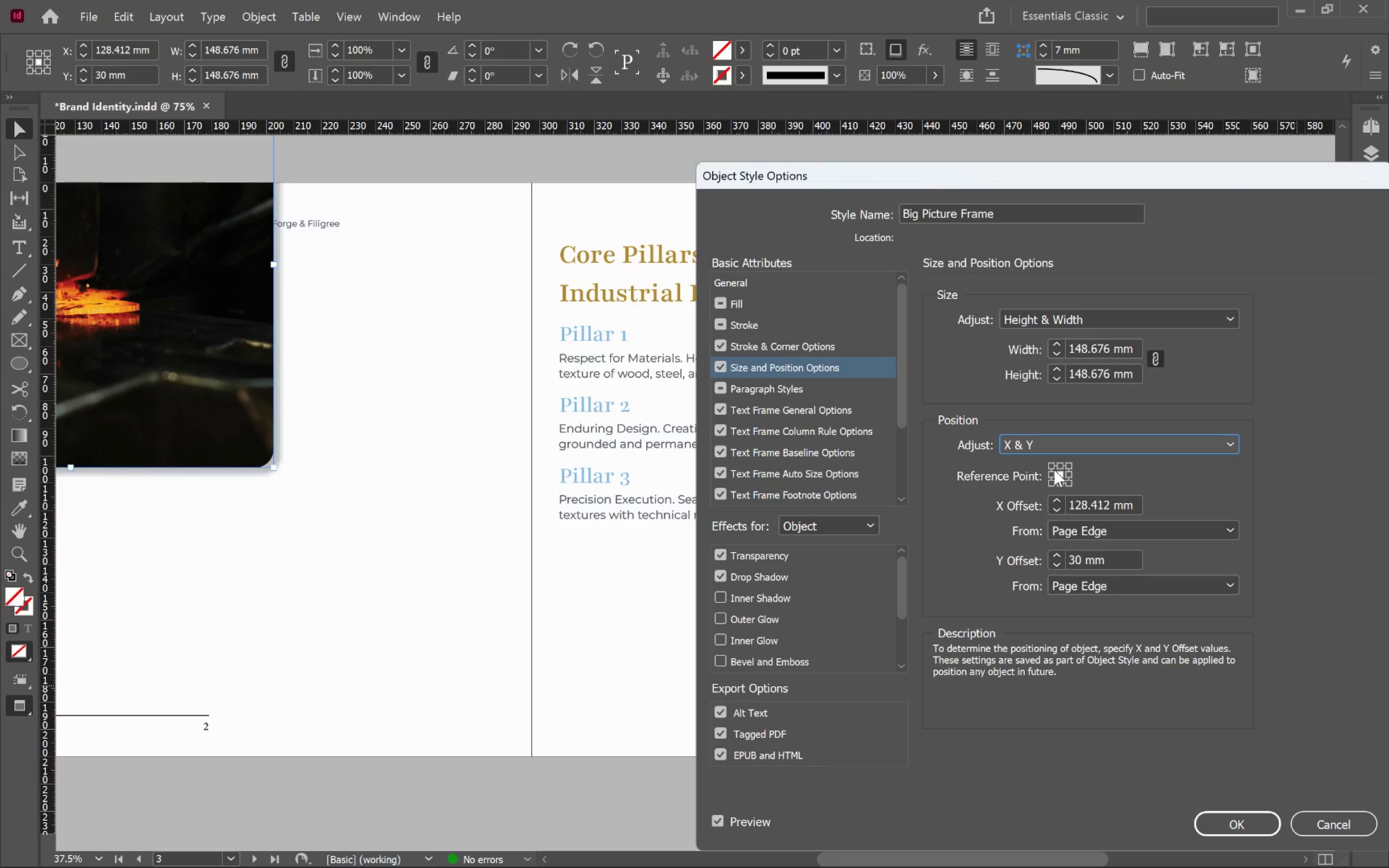 
left_click([1051, 466])
 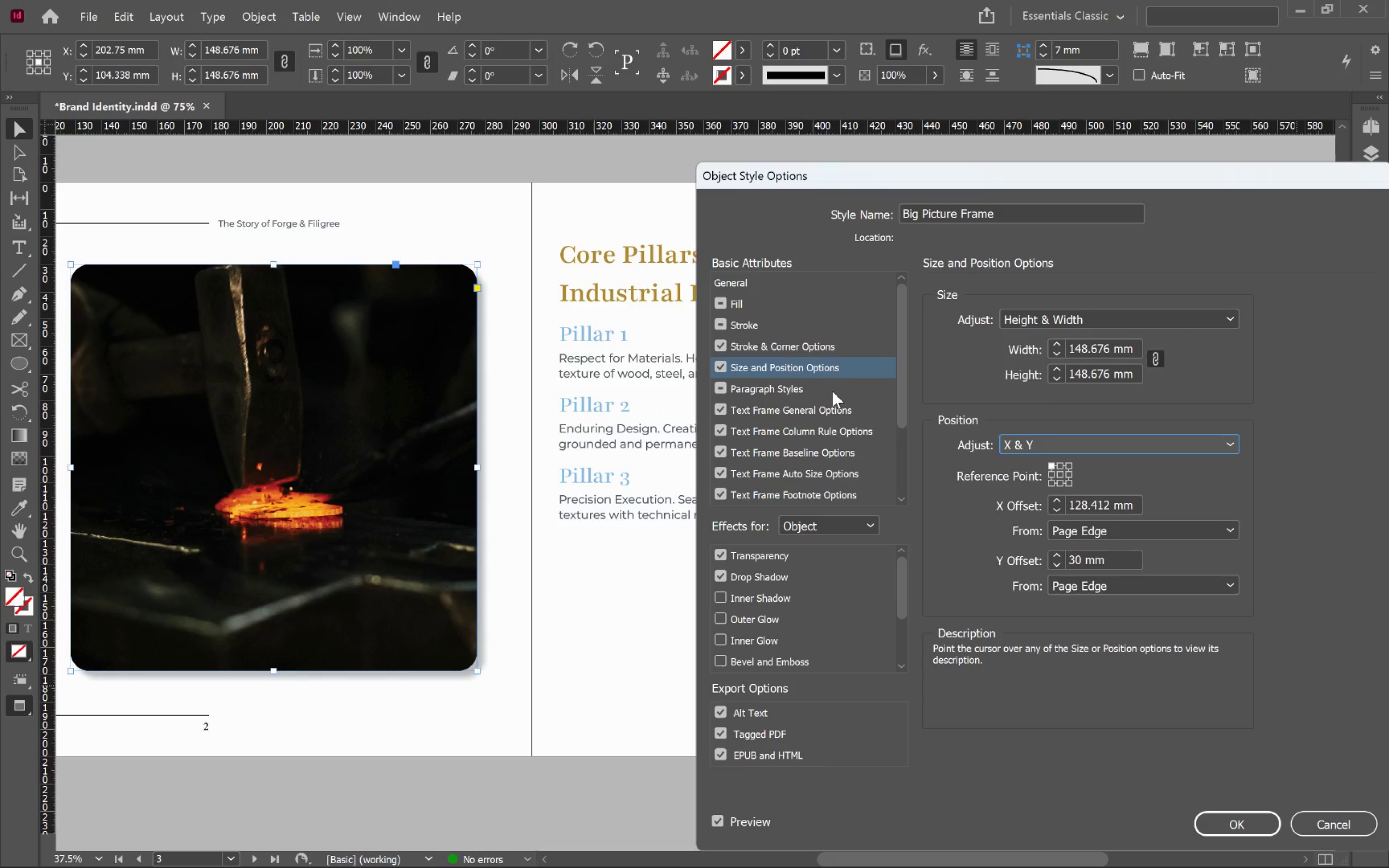 
left_click_drag(start_coordinate=[905, 374], to_coordinate=[906, 397])
 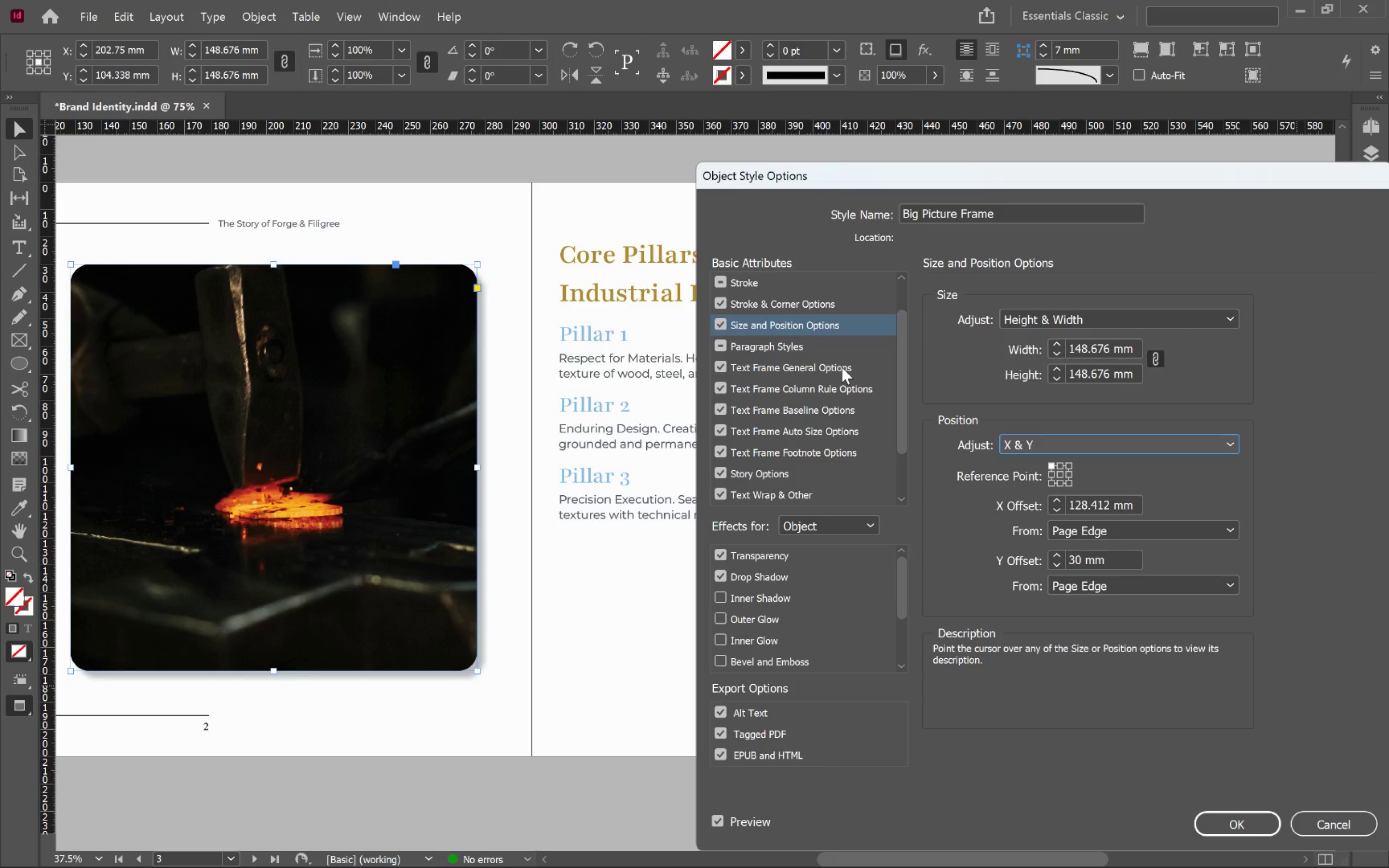 
left_click([842, 367])
 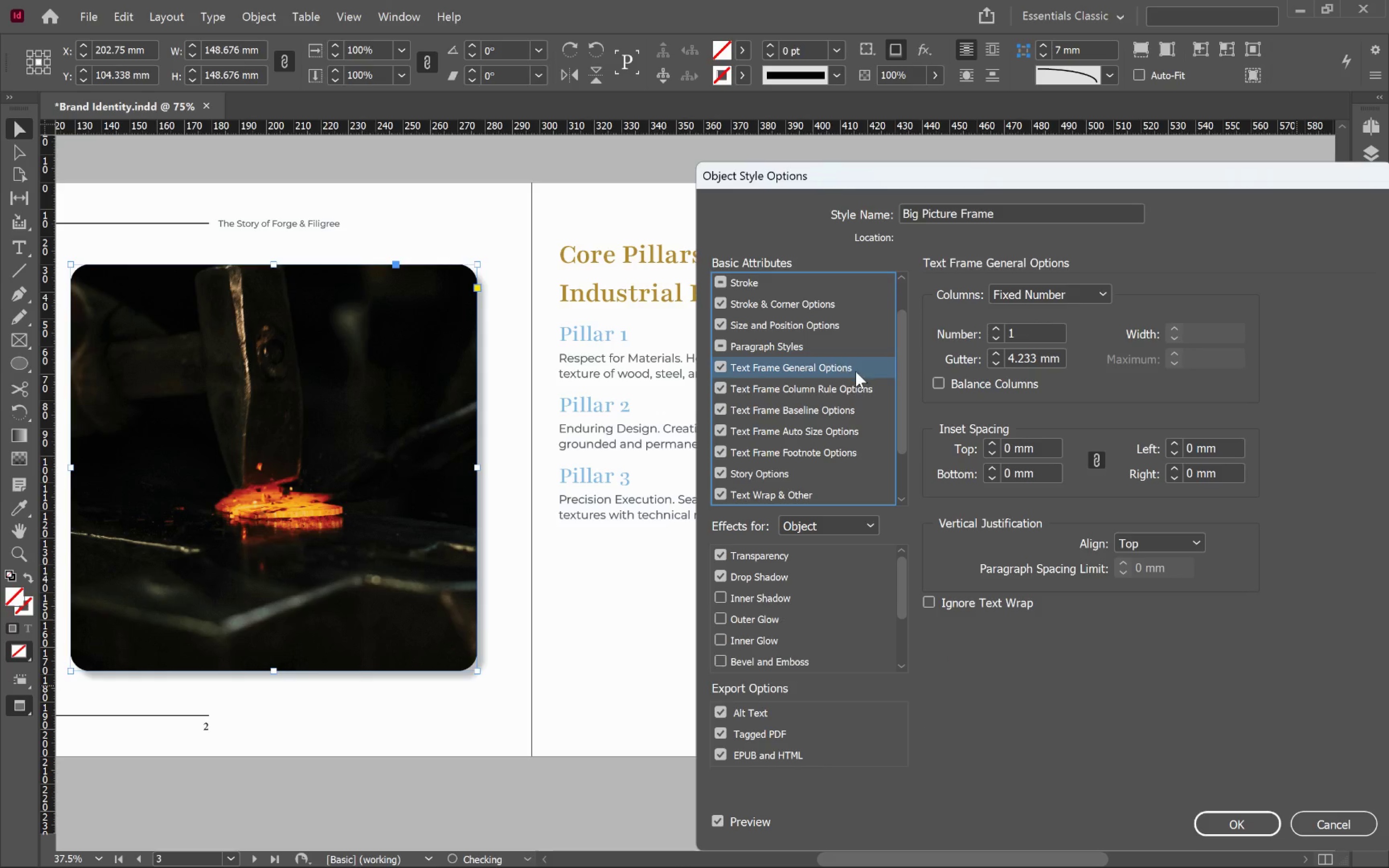 
mouse_move([864, 381])
 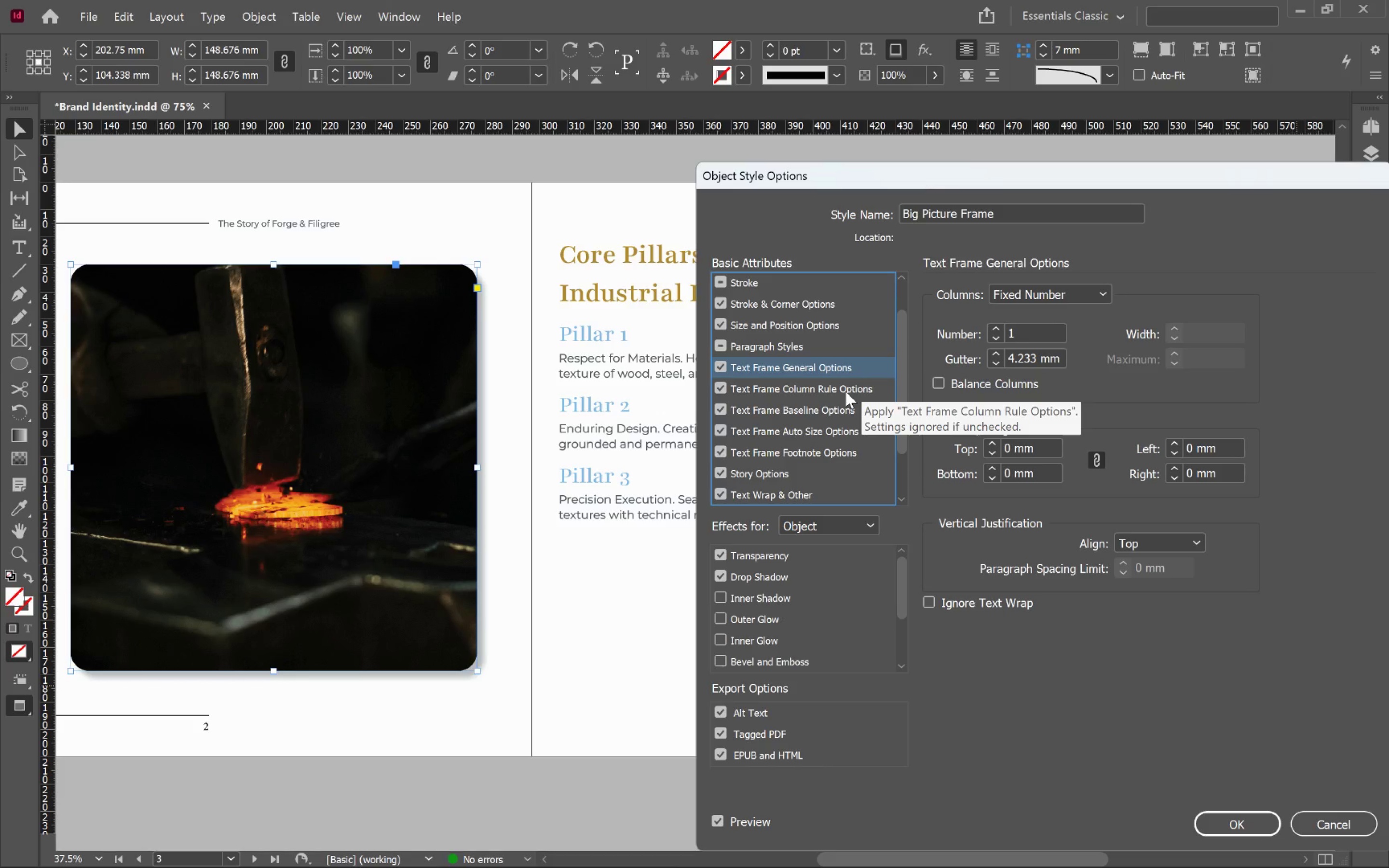 
wait(5.74)
 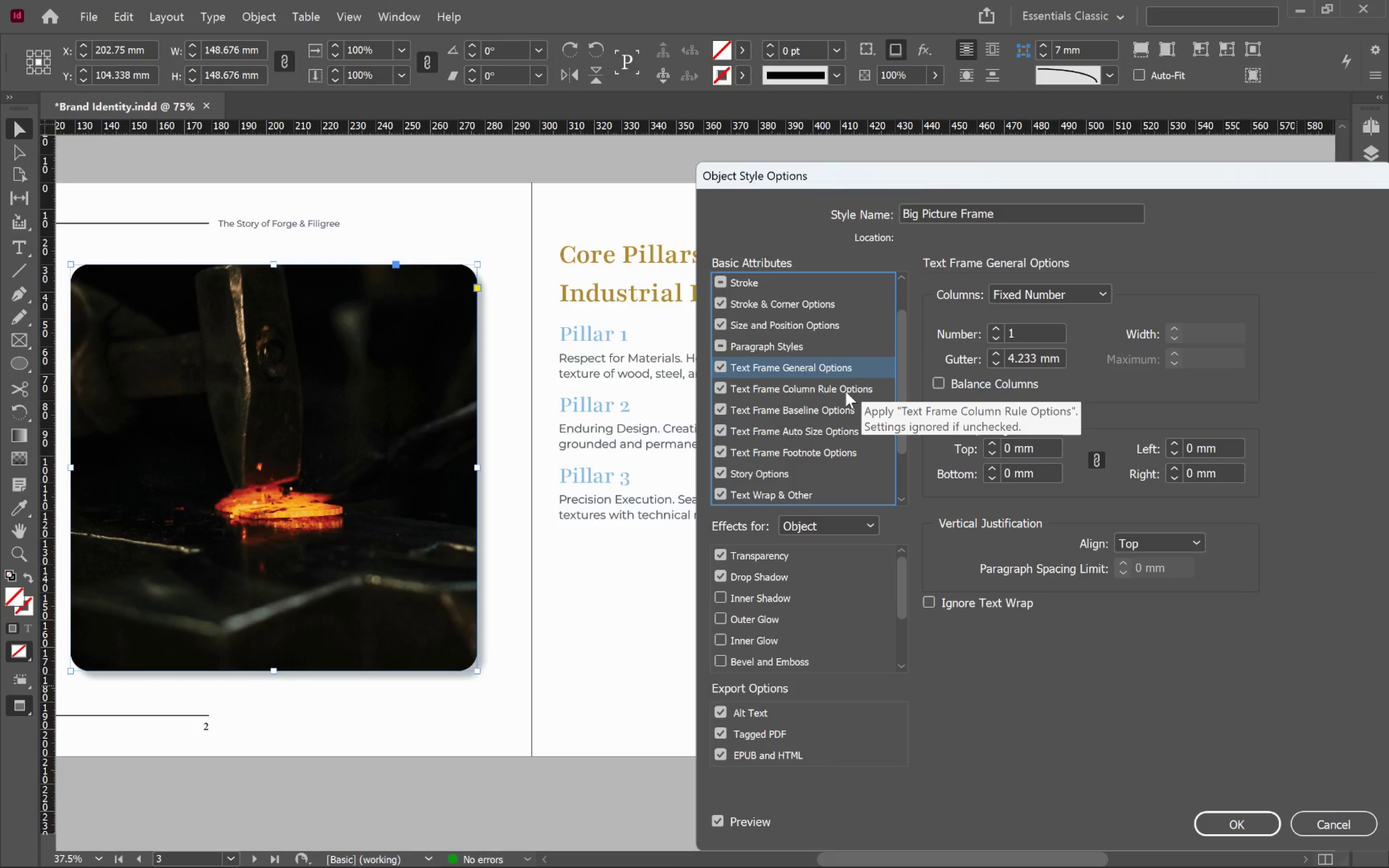 
left_click_drag(start_coordinate=[902, 395], to_coordinate=[907, 464])
 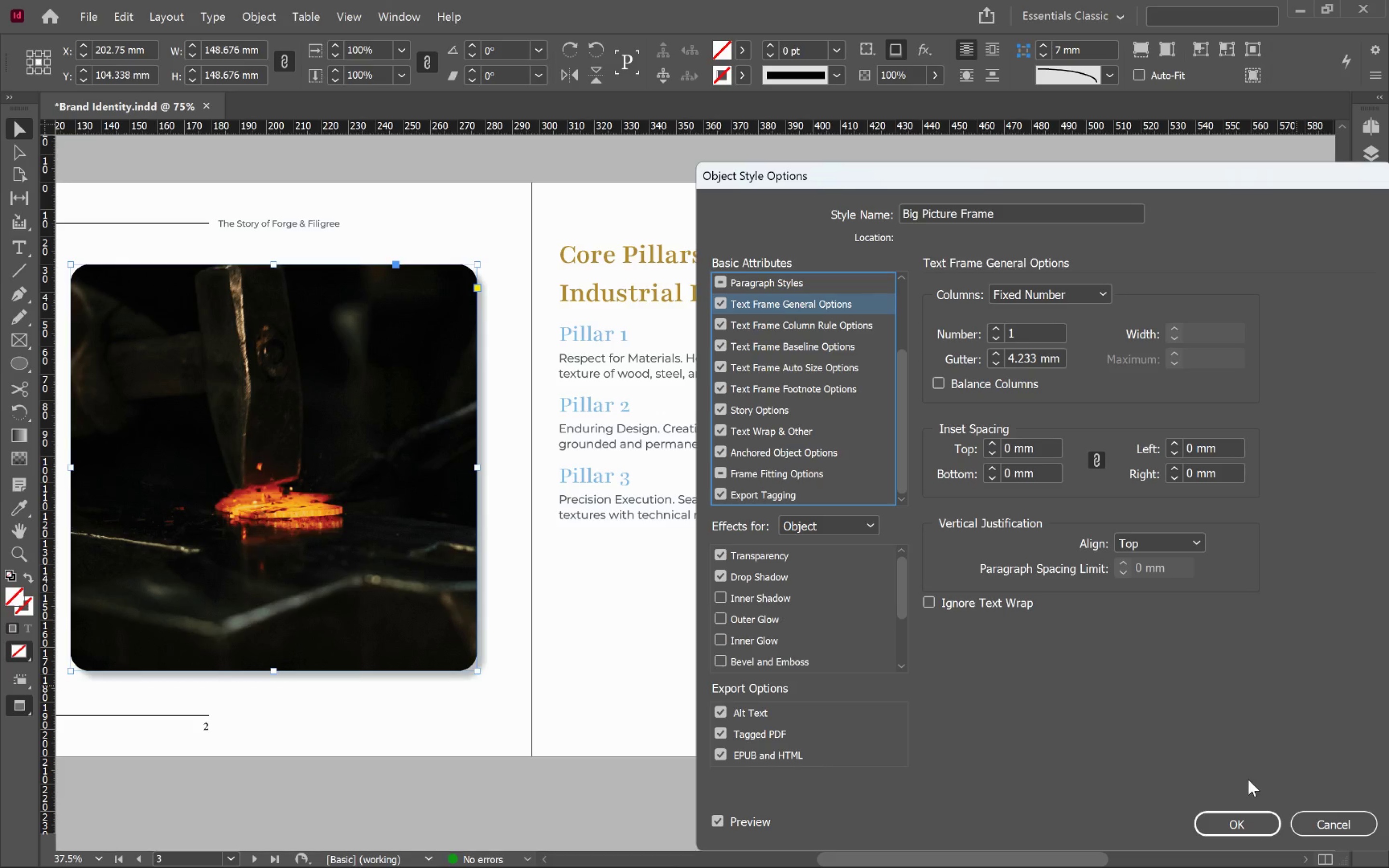 
left_click([1258, 828])
 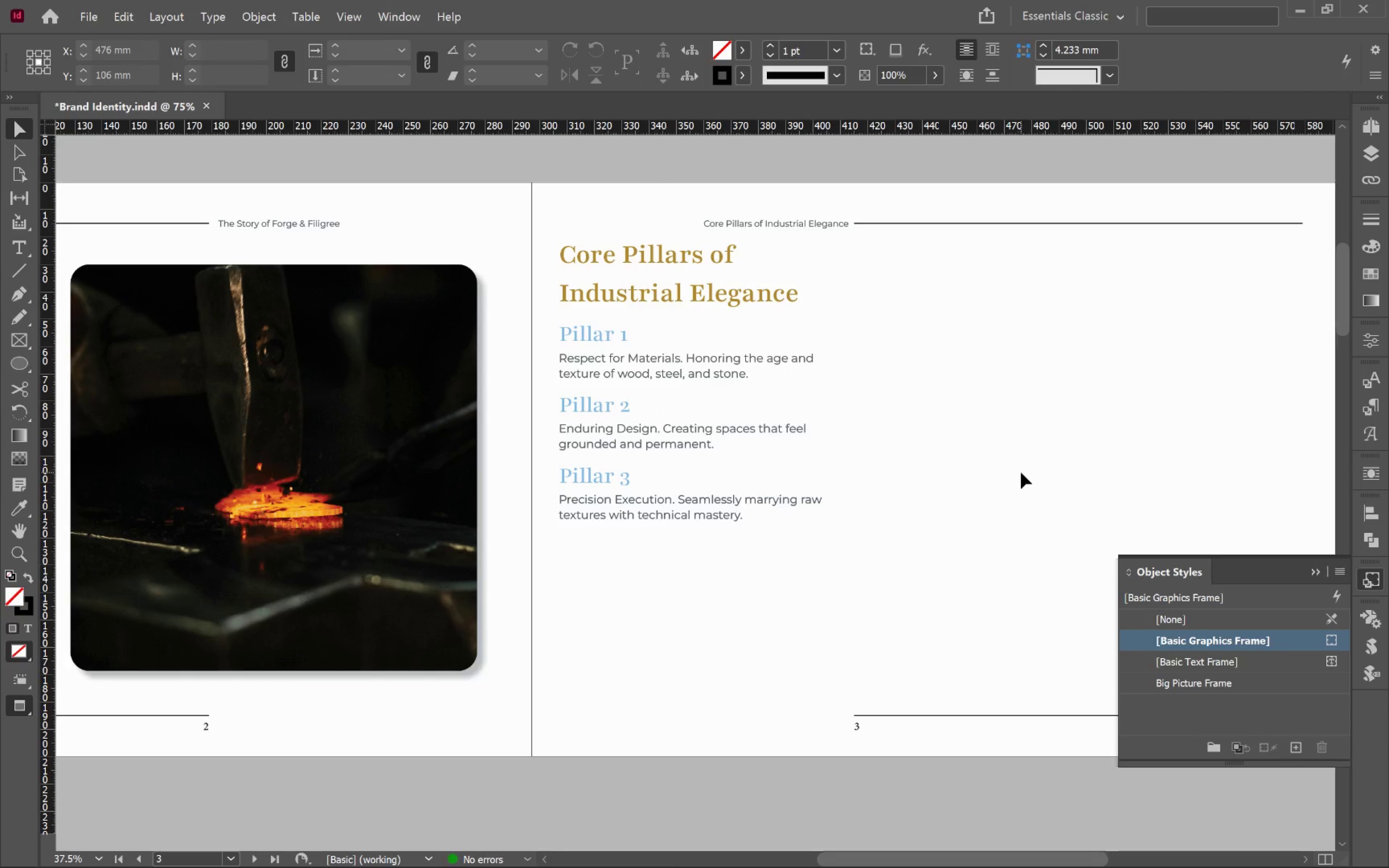 
type(tv)
 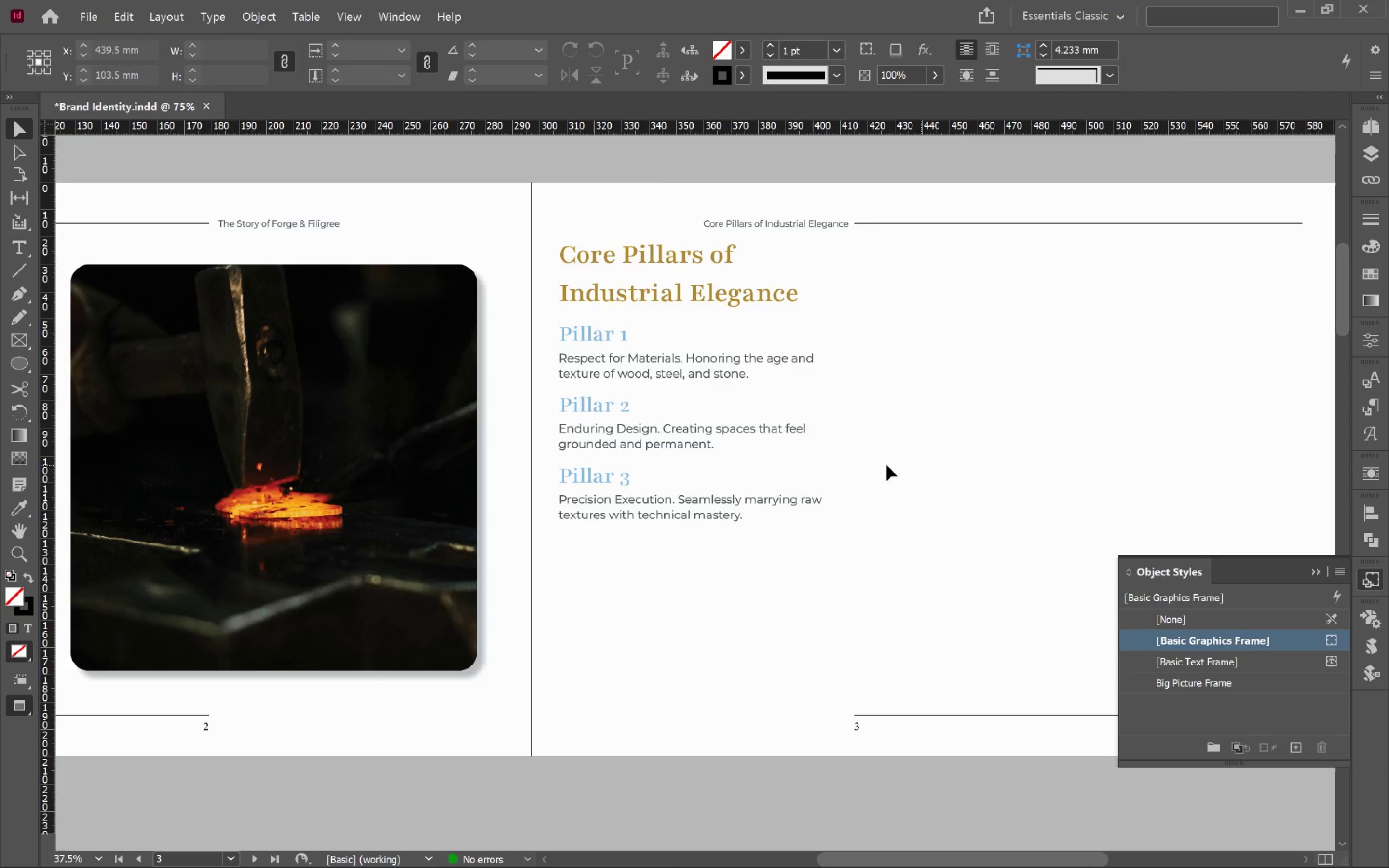 
double_click([689, 442])
 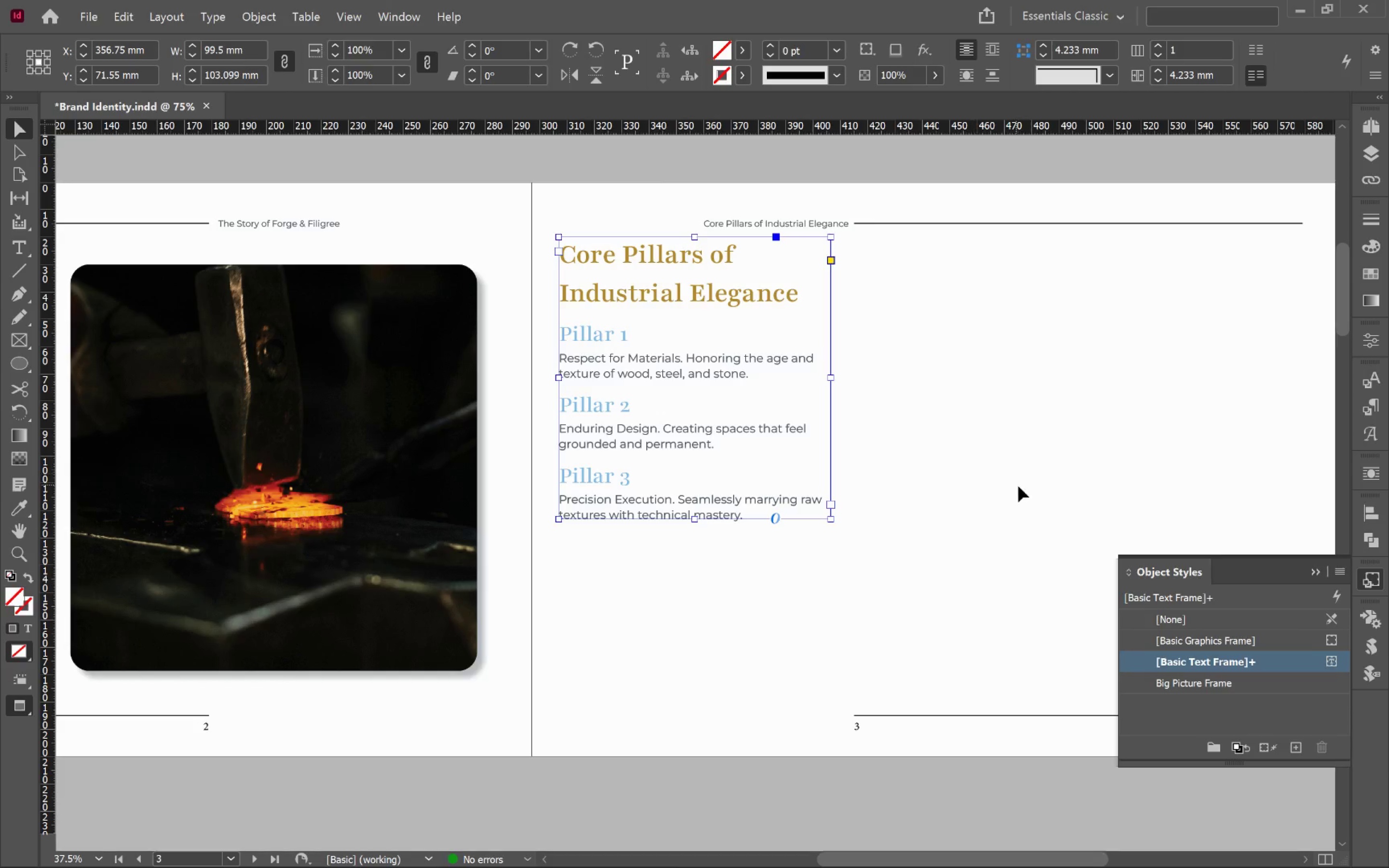 
key(W)
 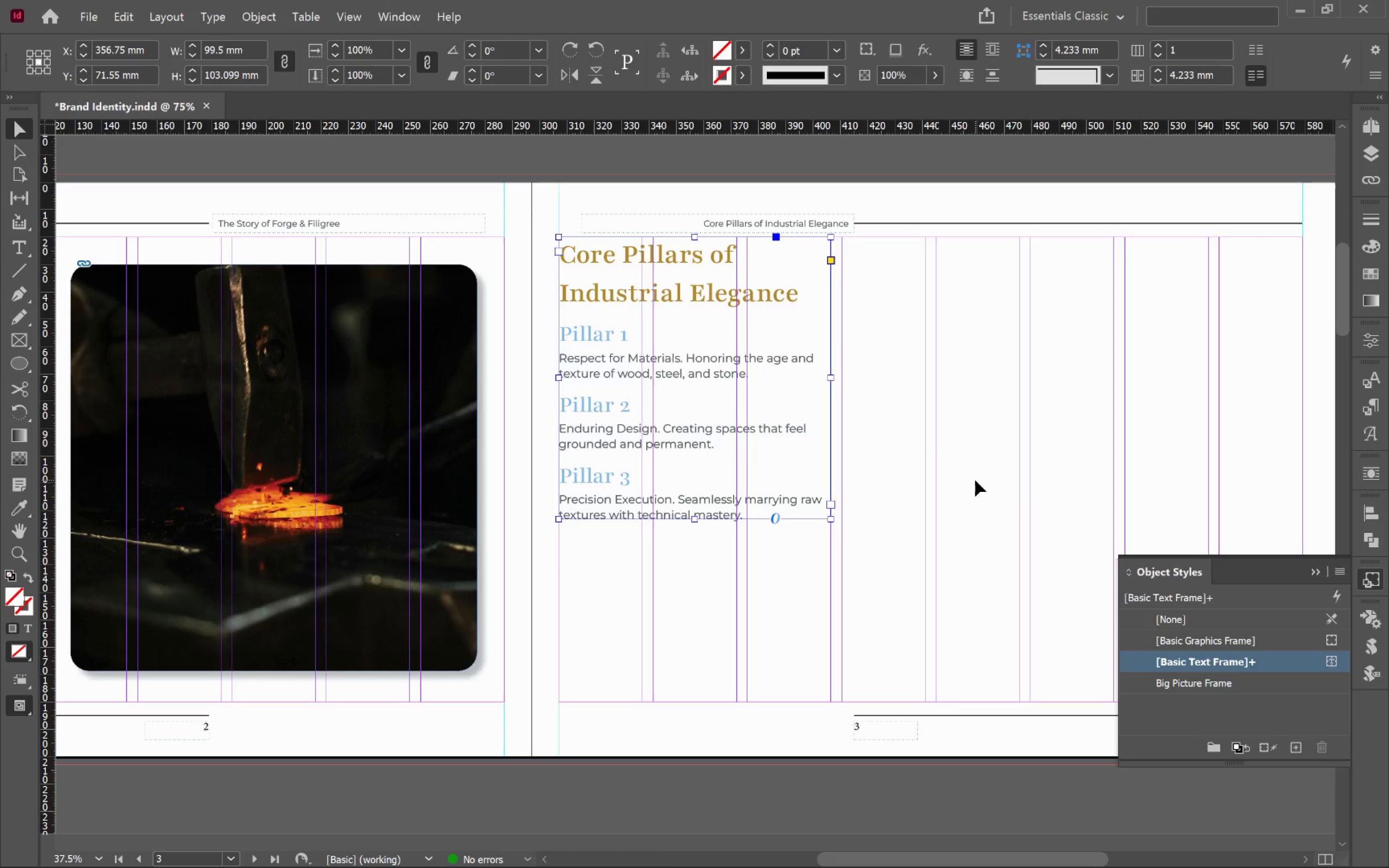 
hold_key(key=AltLeft, duration=0.49)
scroll: coordinate [953, 487], scroll_direction: none, amount: 0.0
 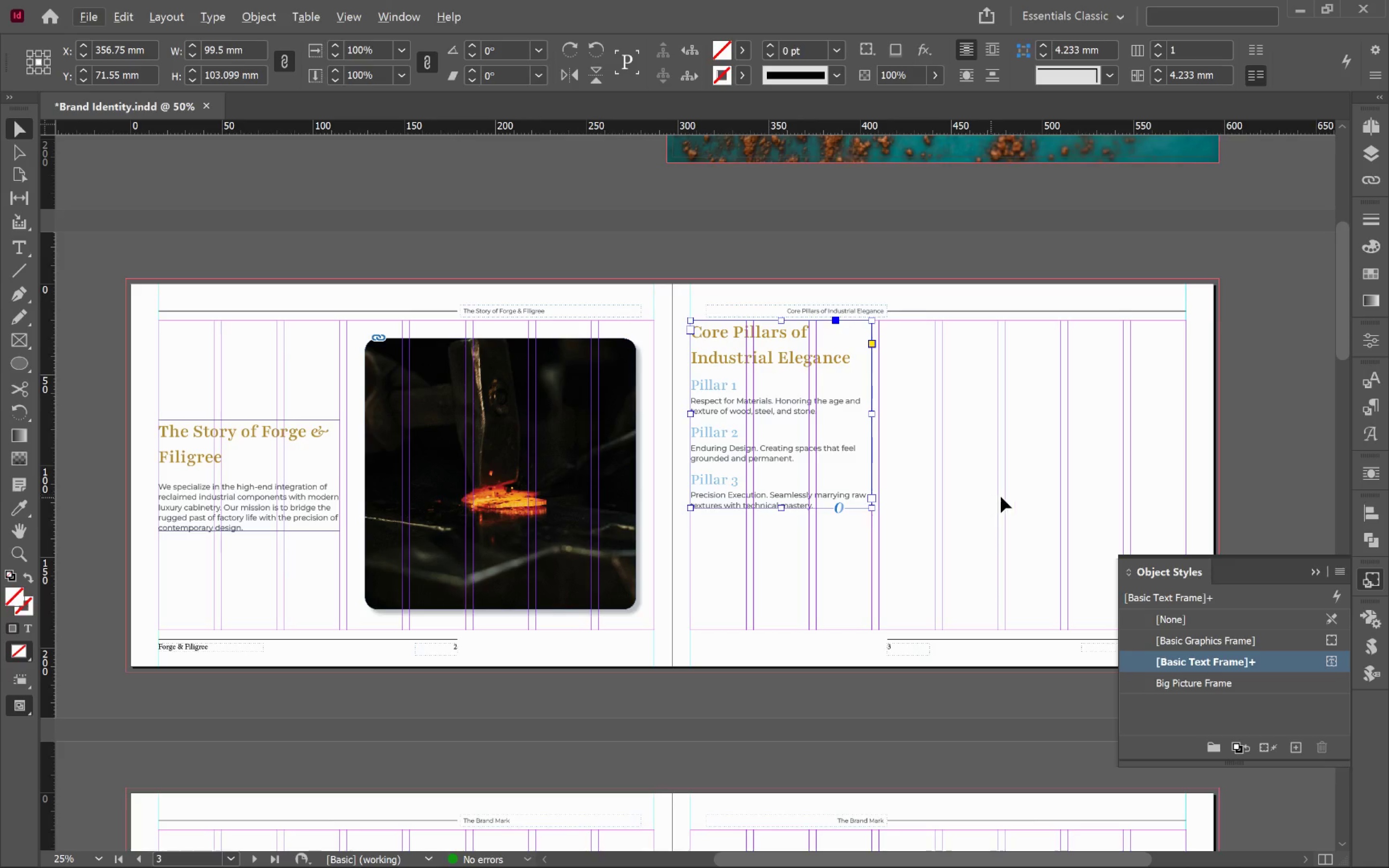 
hold_key(key=Space, duration=1.17)
 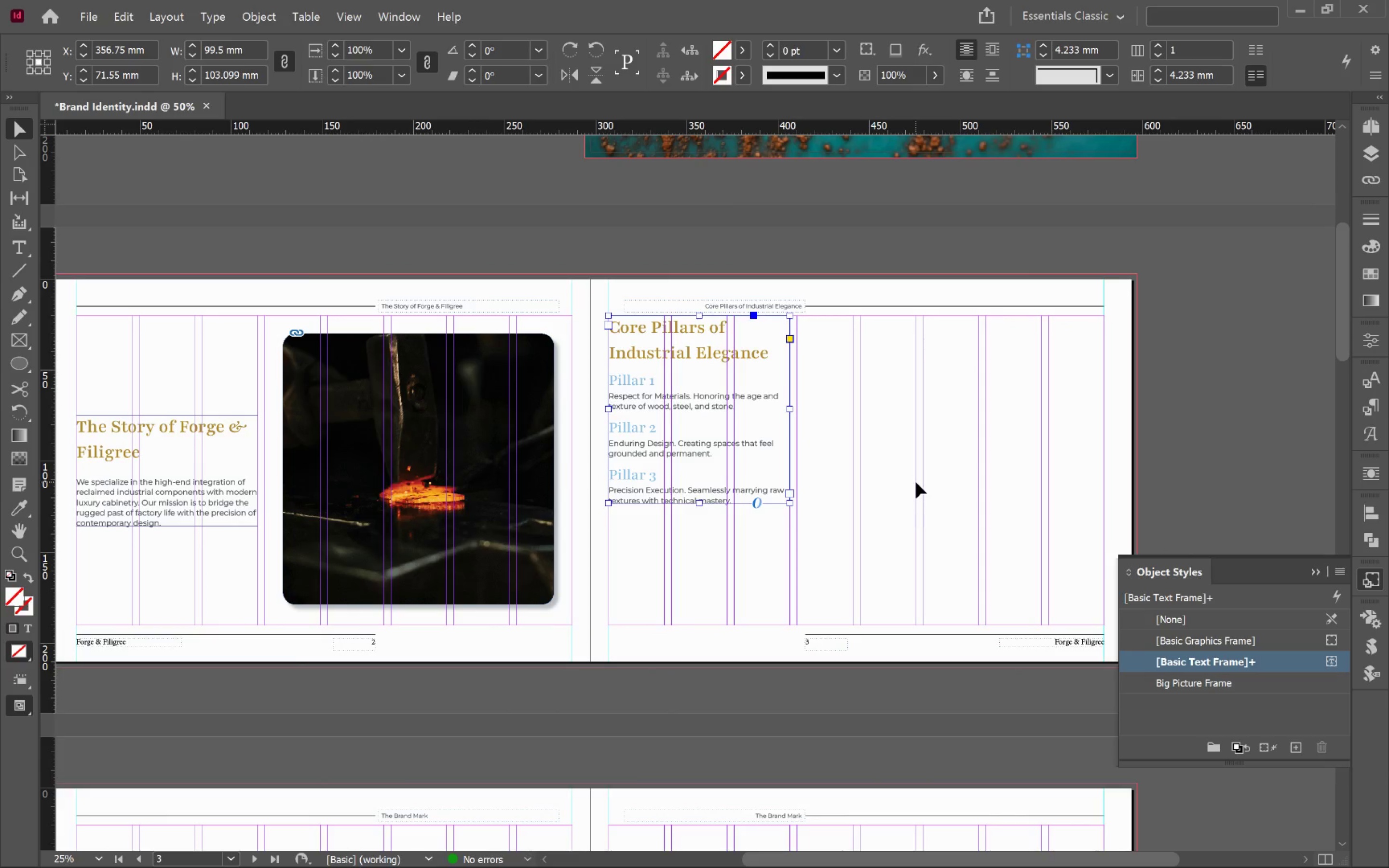 
left_click_drag(start_coordinate=[998, 495], to_coordinate=[916, 490])
 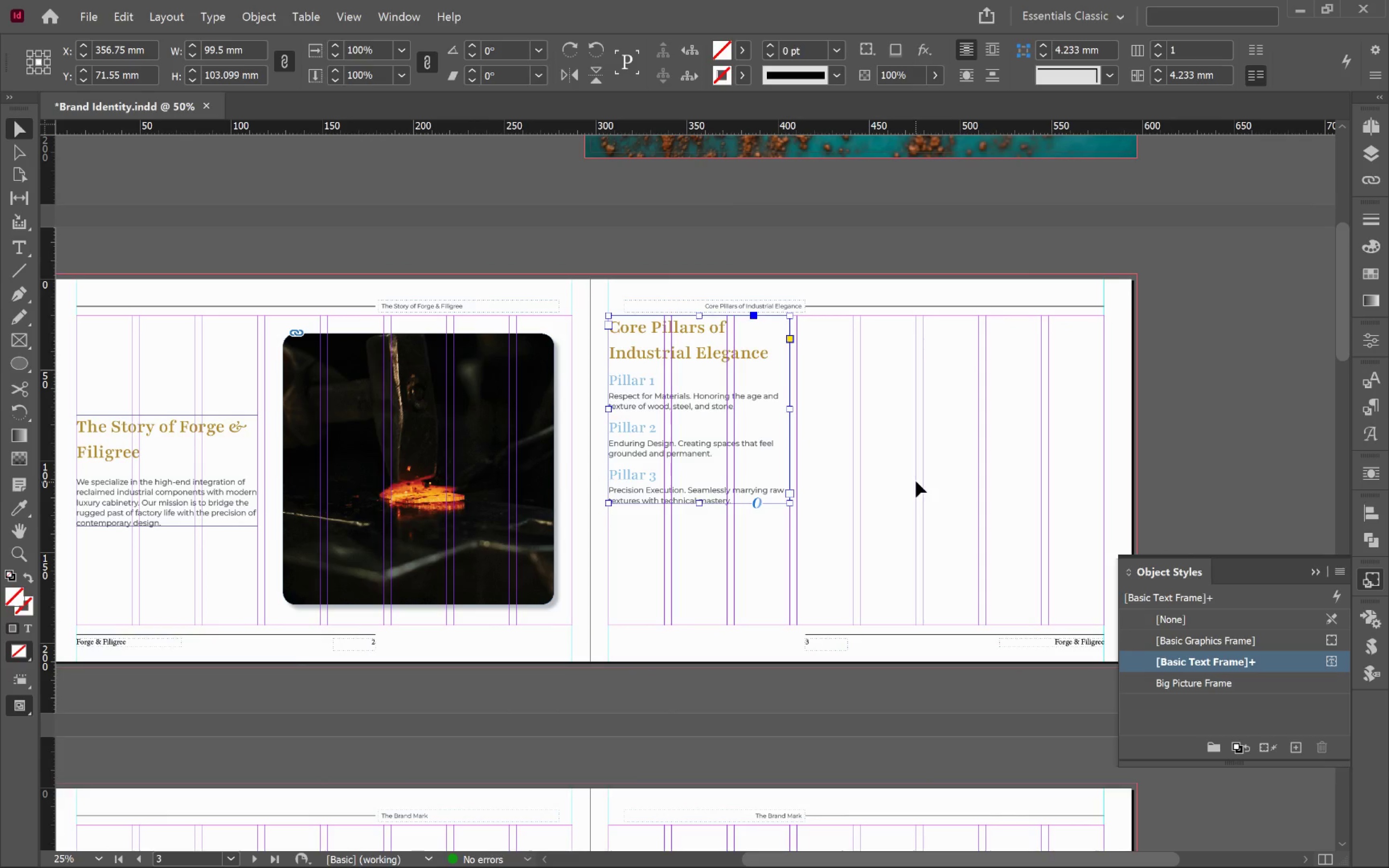 
left_click([23, 336])
 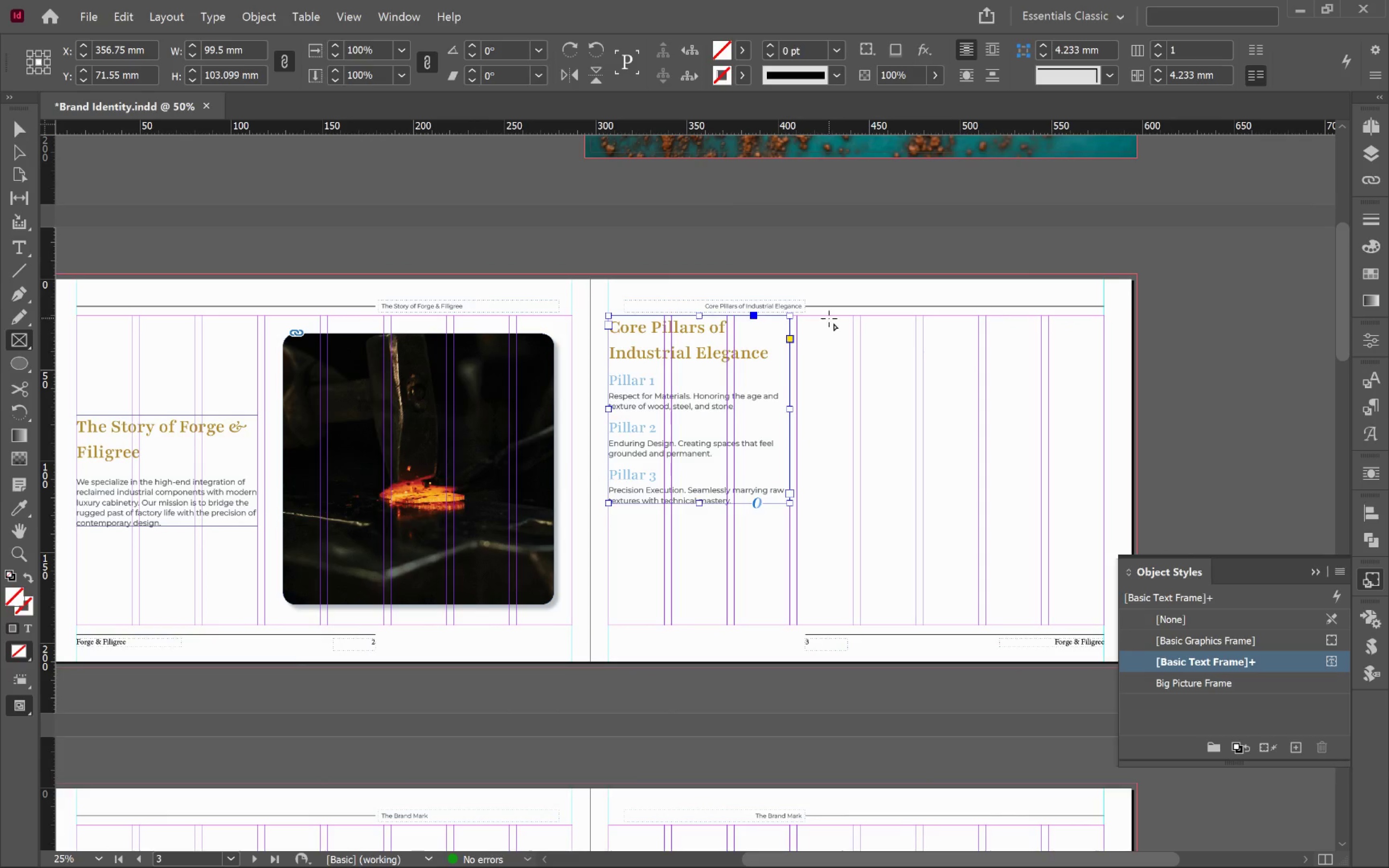 
left_click_drag(start_coordinate=[824, 317], to_coordinate=[1075, 626])
 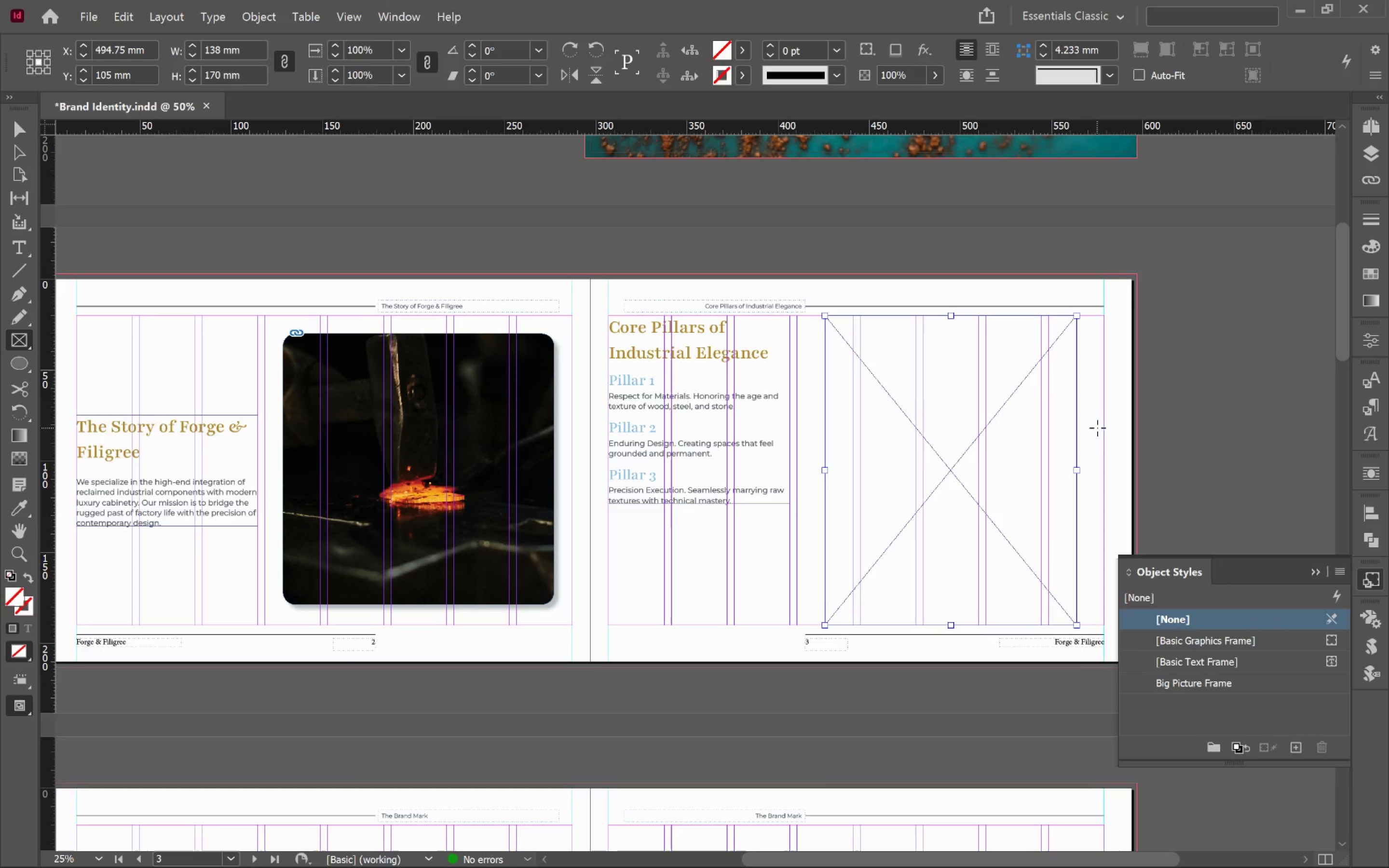 
key(Alt+AltLeft)
 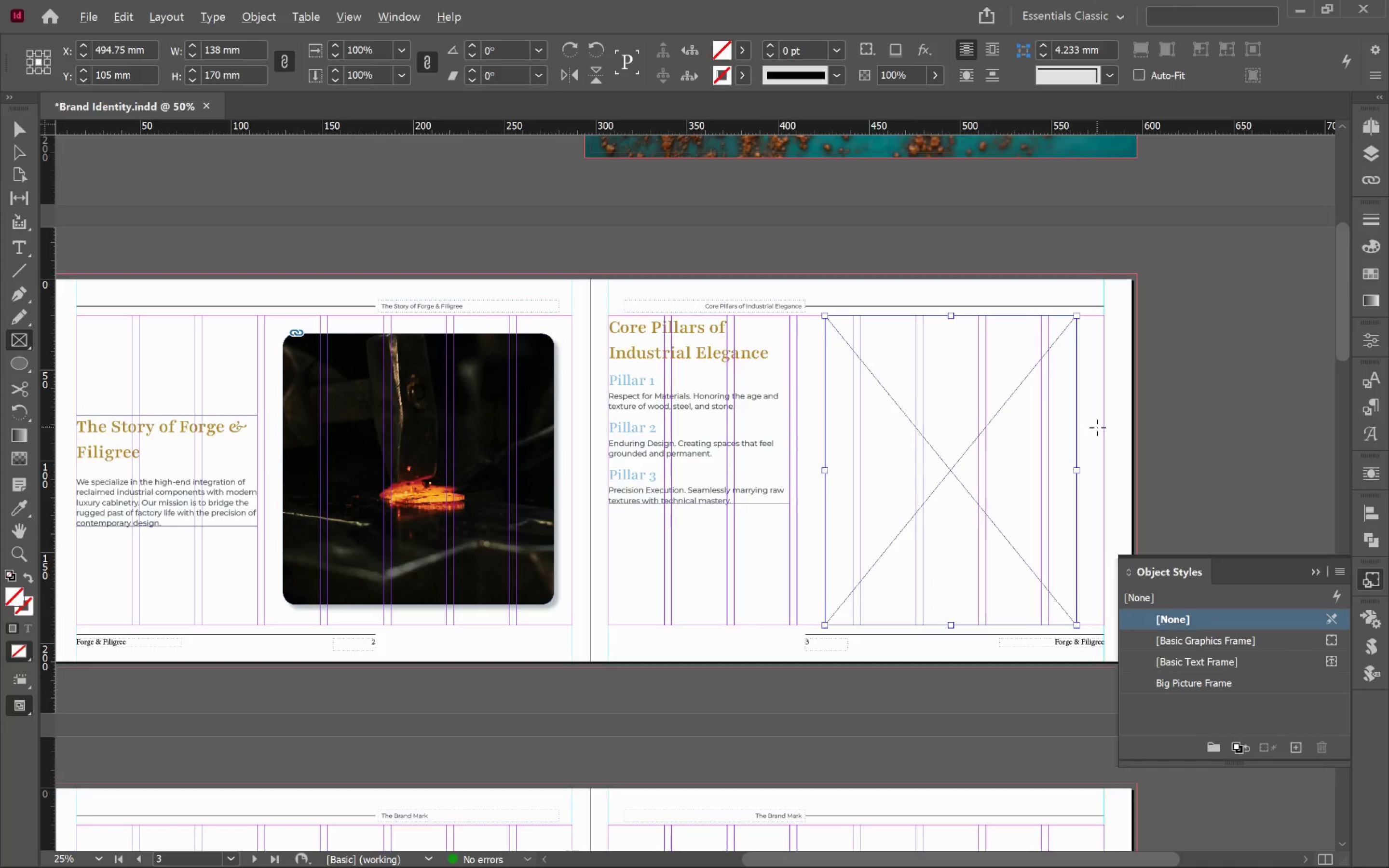 
key(Alt+Tab)
 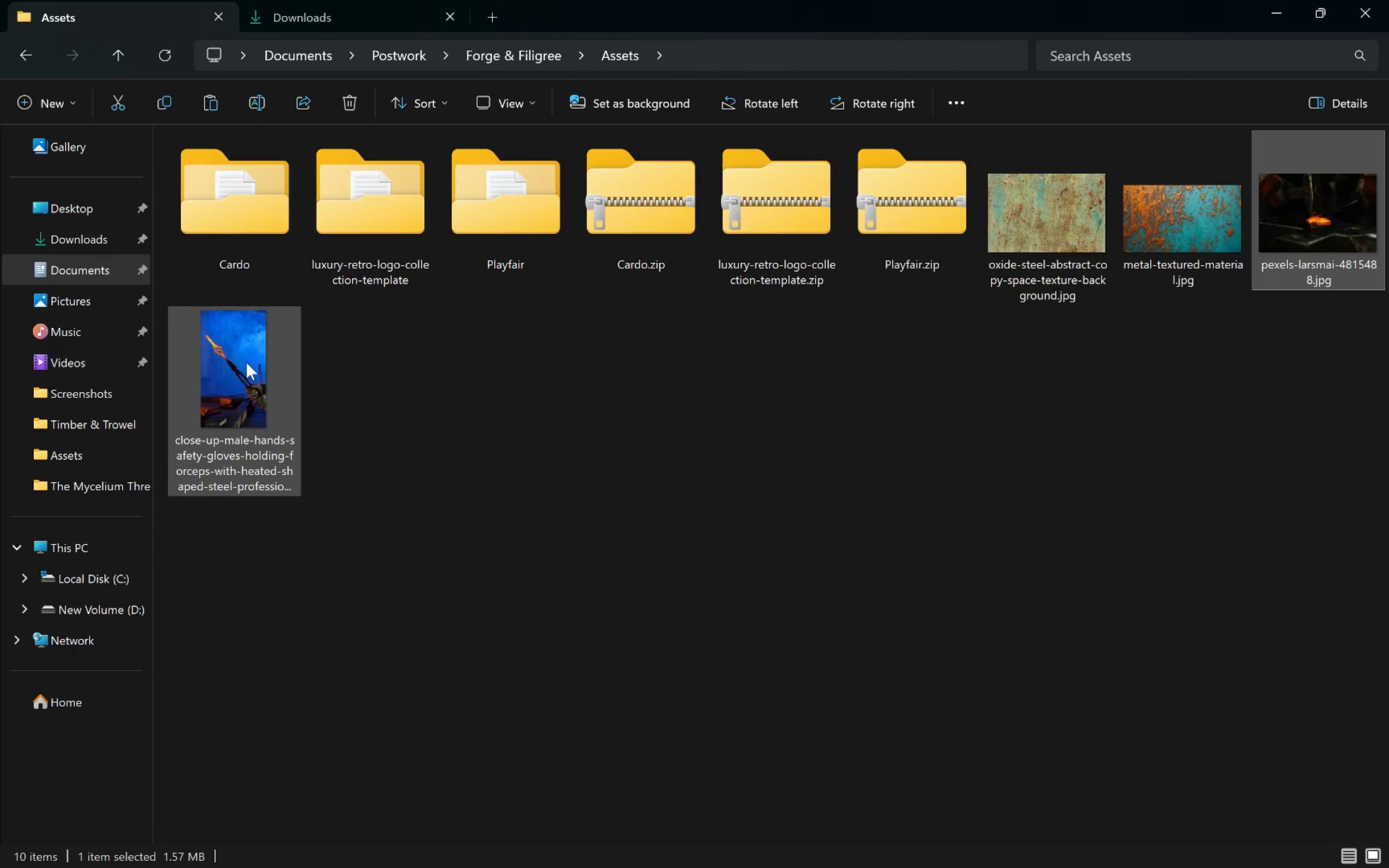 
left_click_drag(start_coordinate=[246, 363], to_coordinate=[967, 481])
 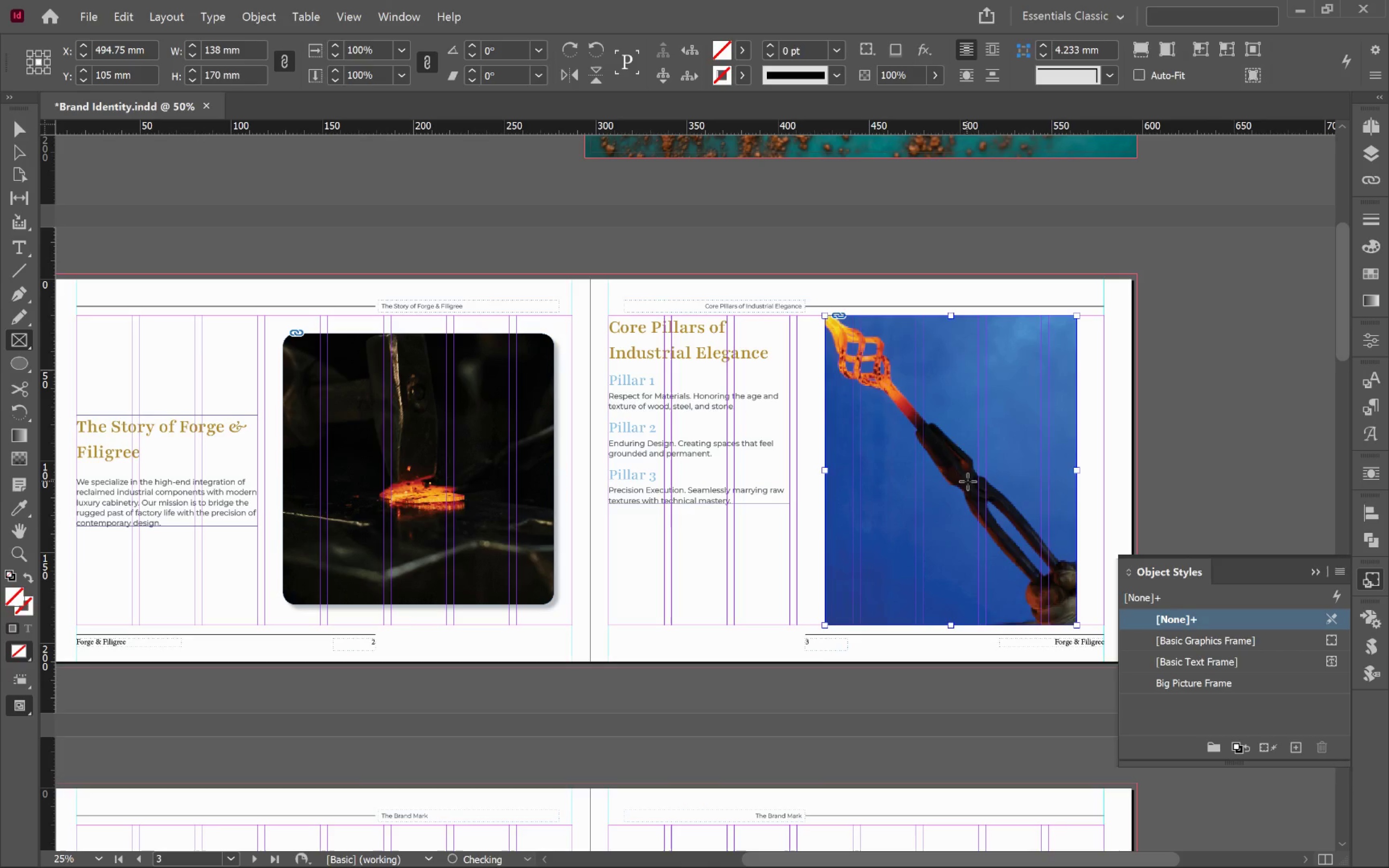 
key(Alt+AltLeft)
 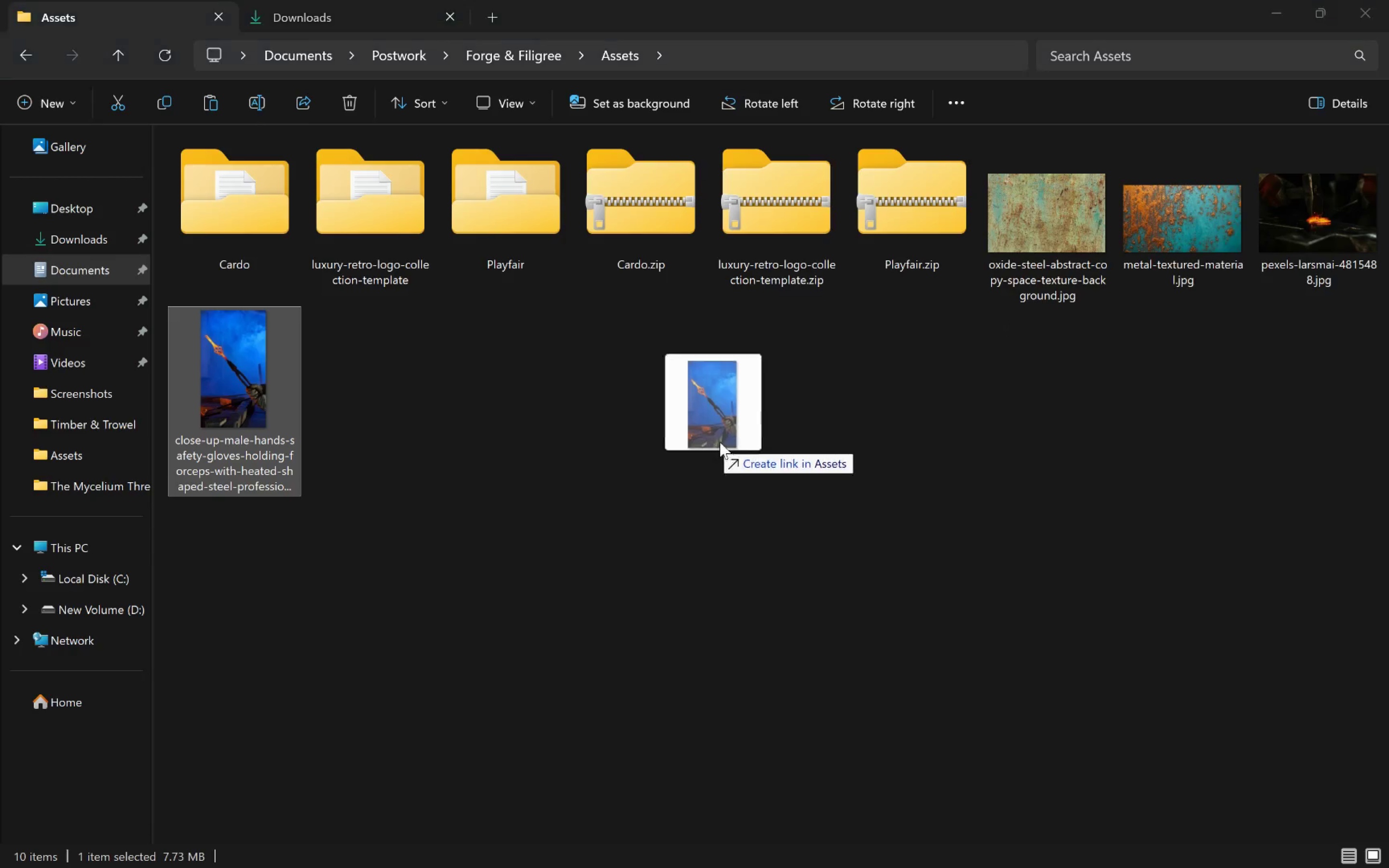 
key(Alt+Tab)
 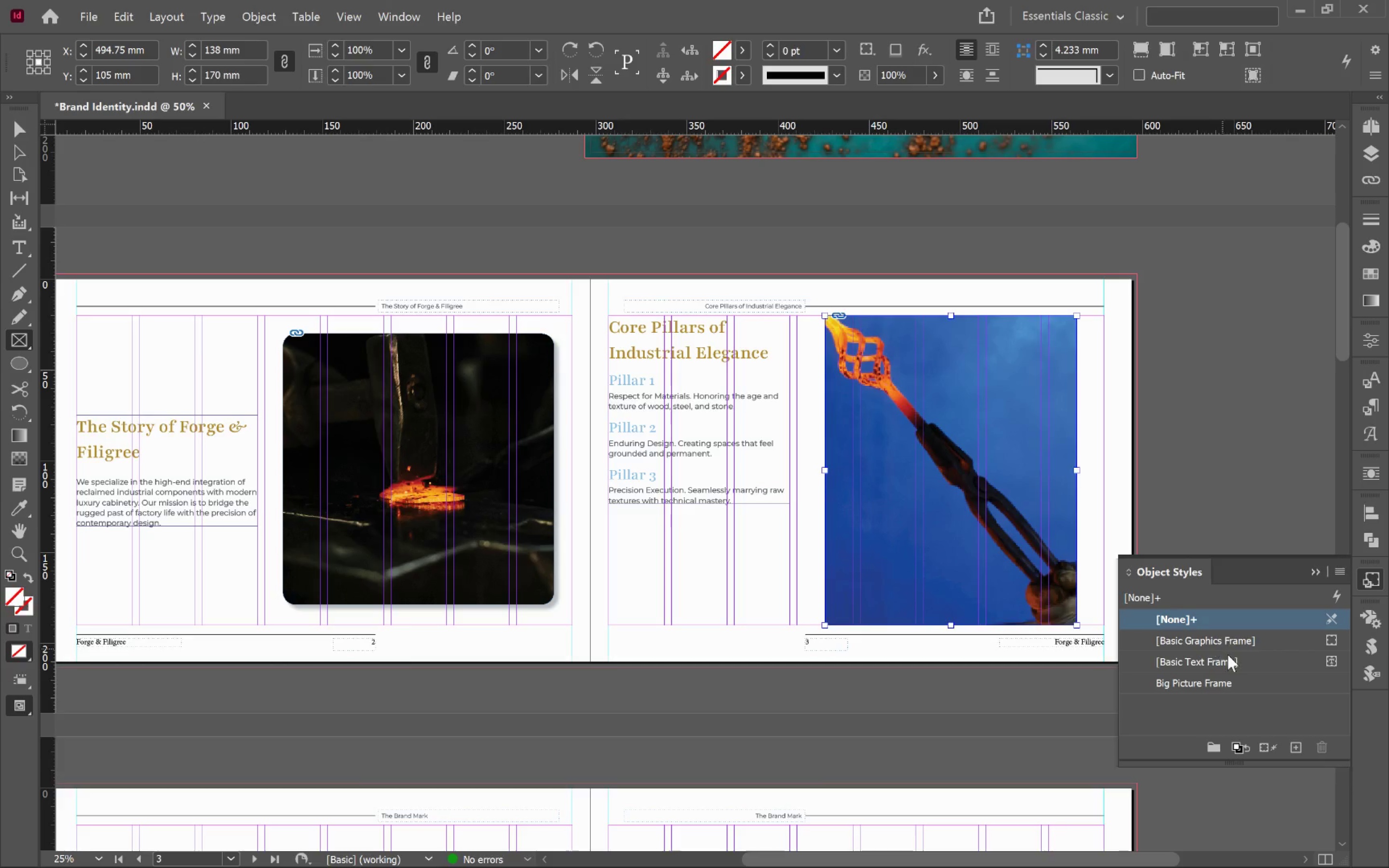 
left_click([1245, 686])
 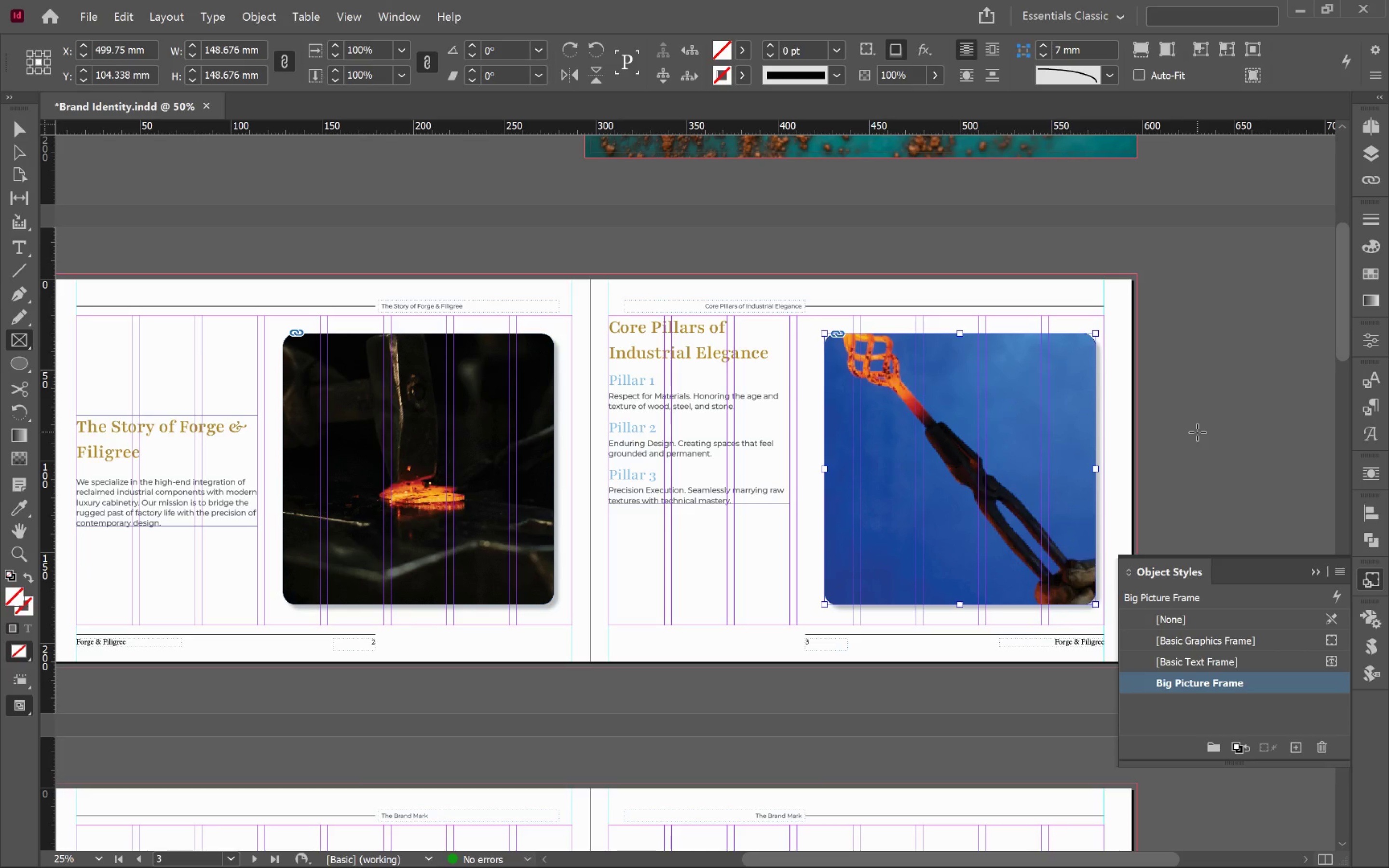 
key(V)
 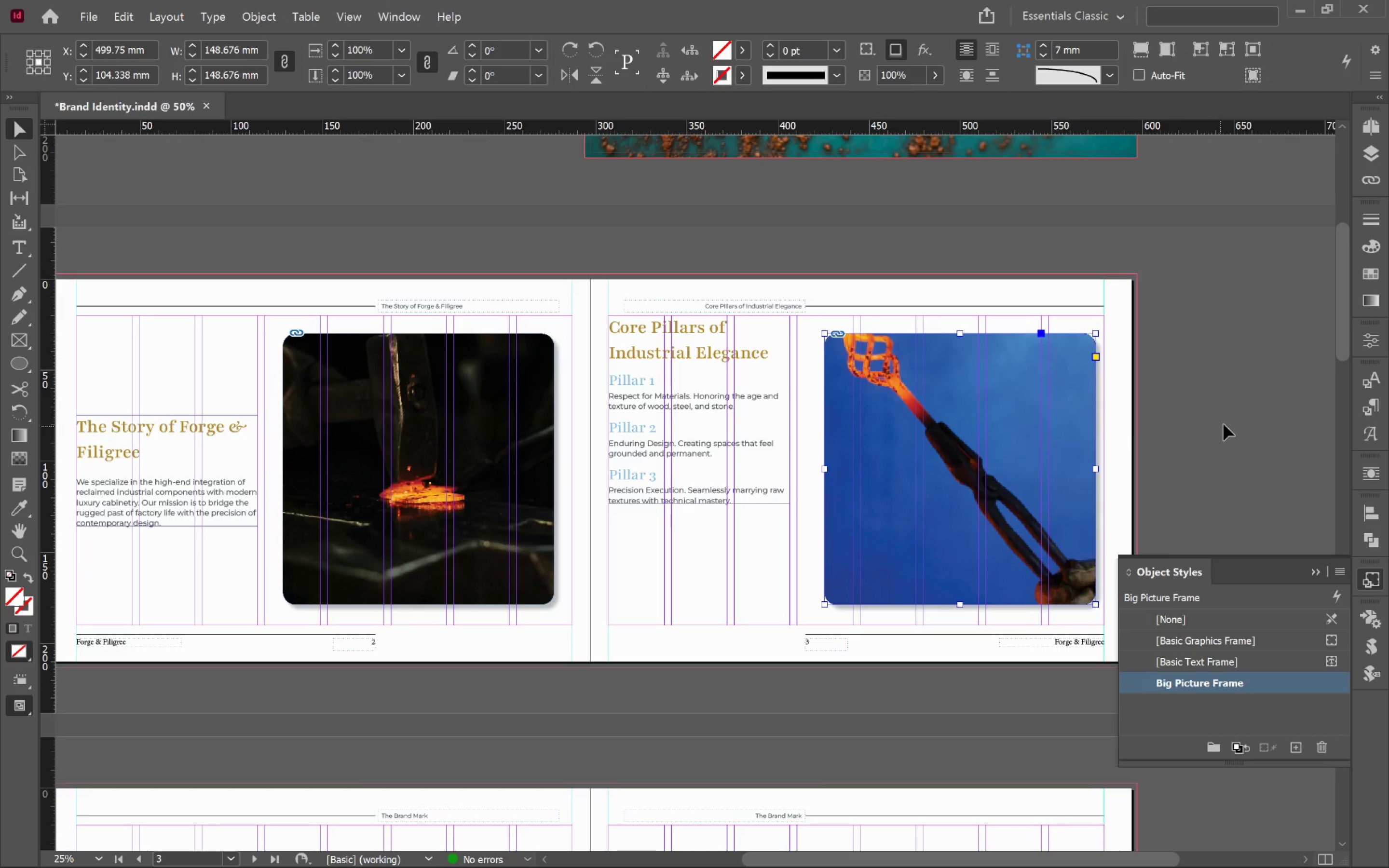 
left_click([1224, 424])
 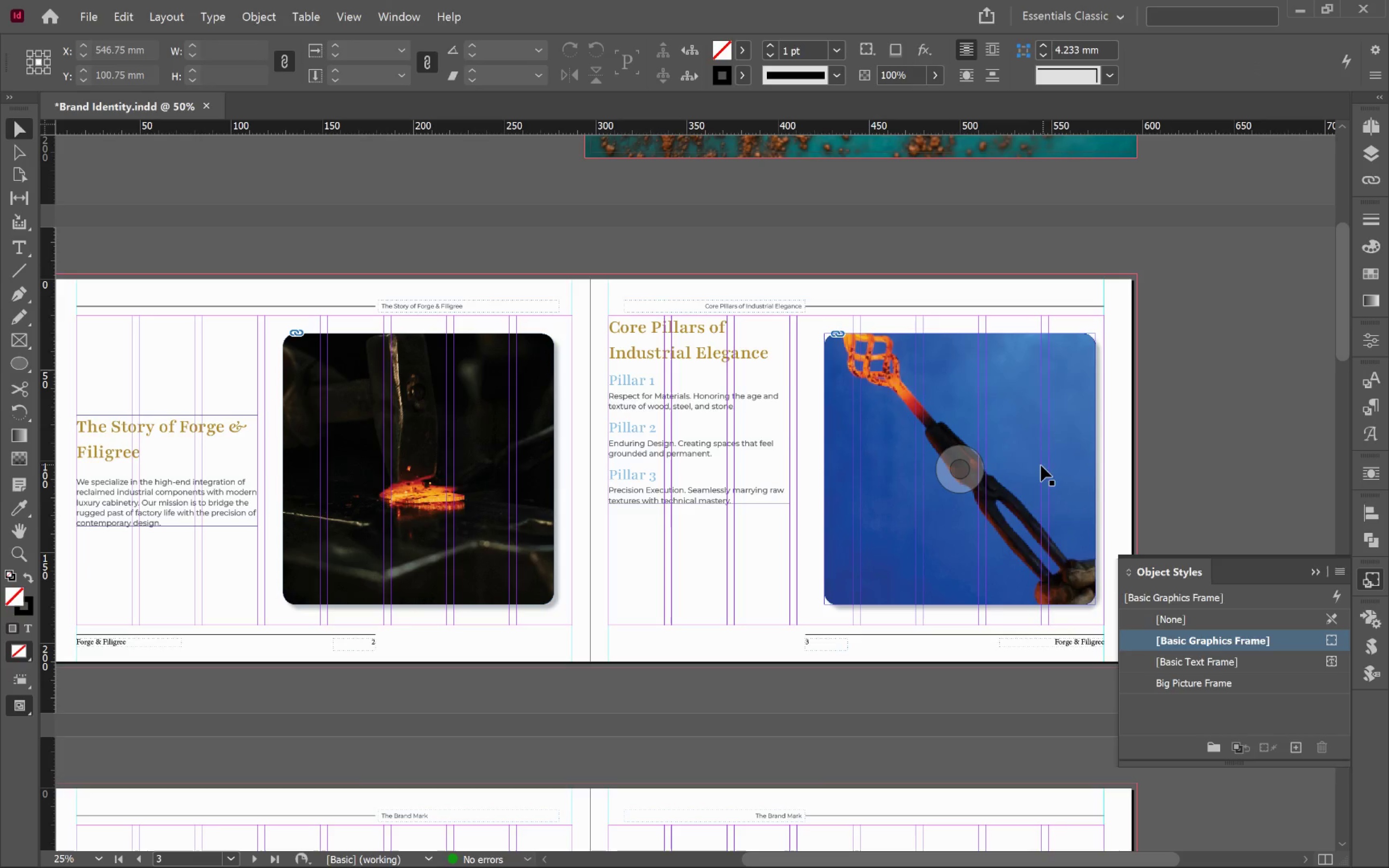 
left_click([1040, 466])
 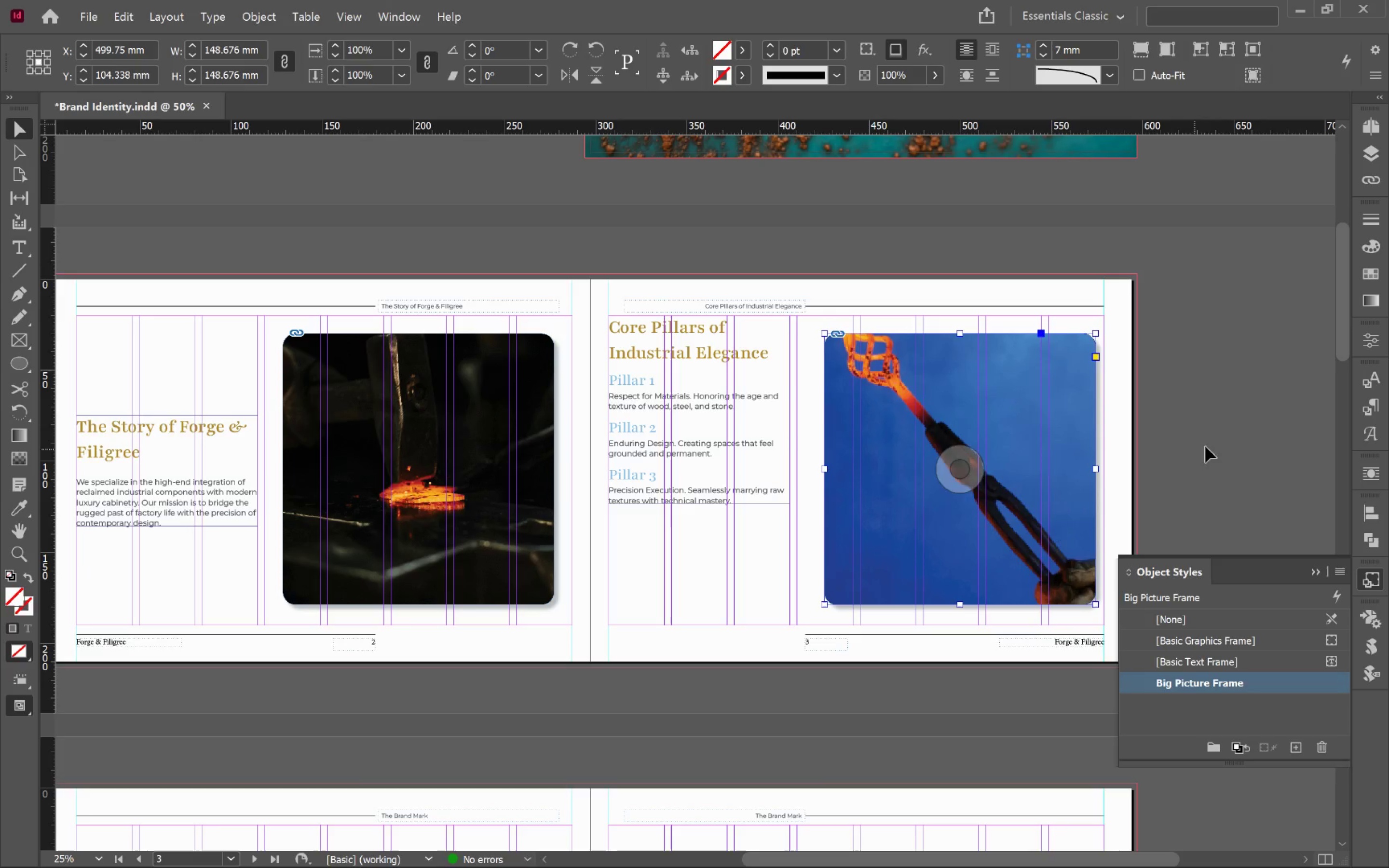 
left_click([1226, 442])
 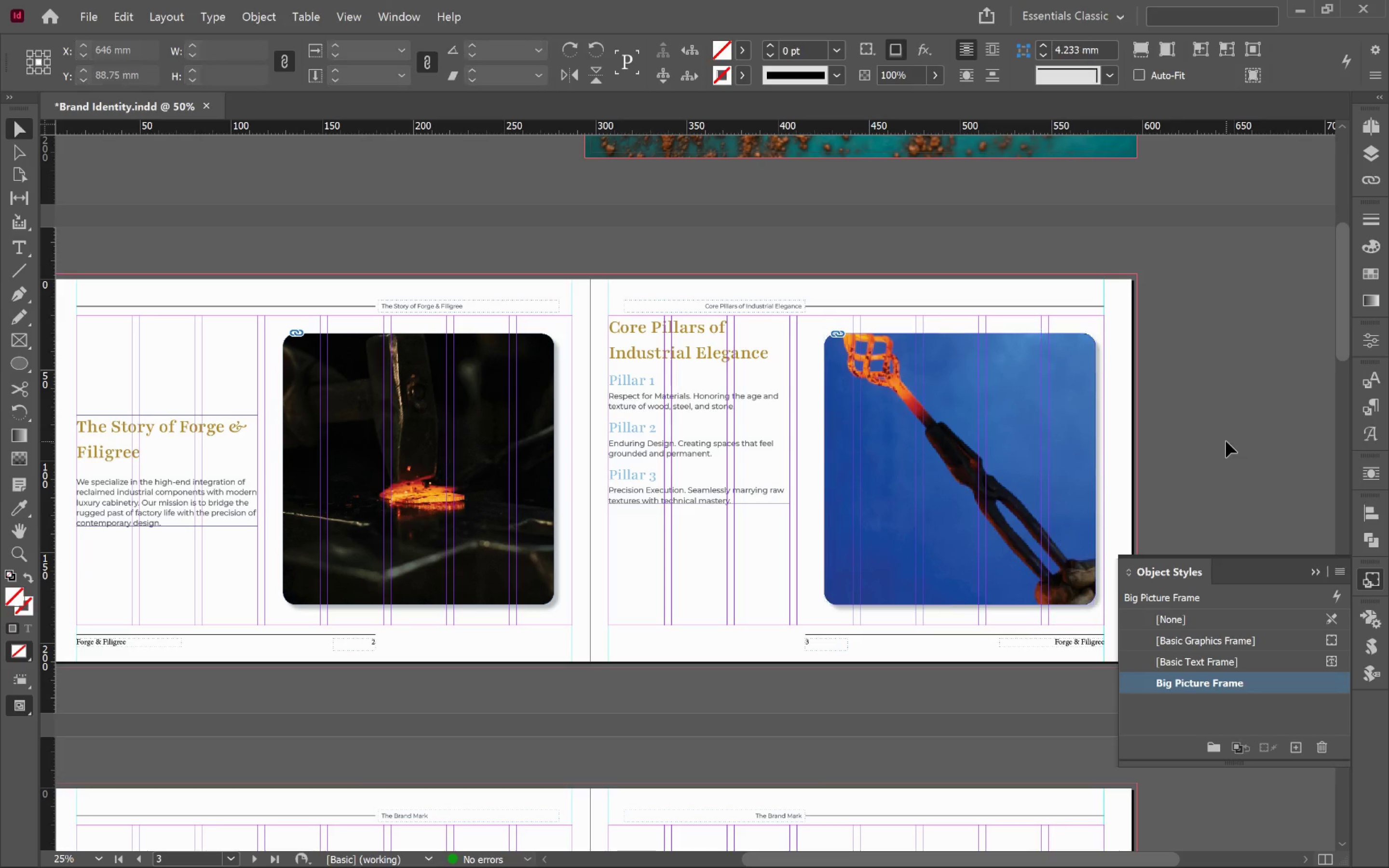 
key(W)
 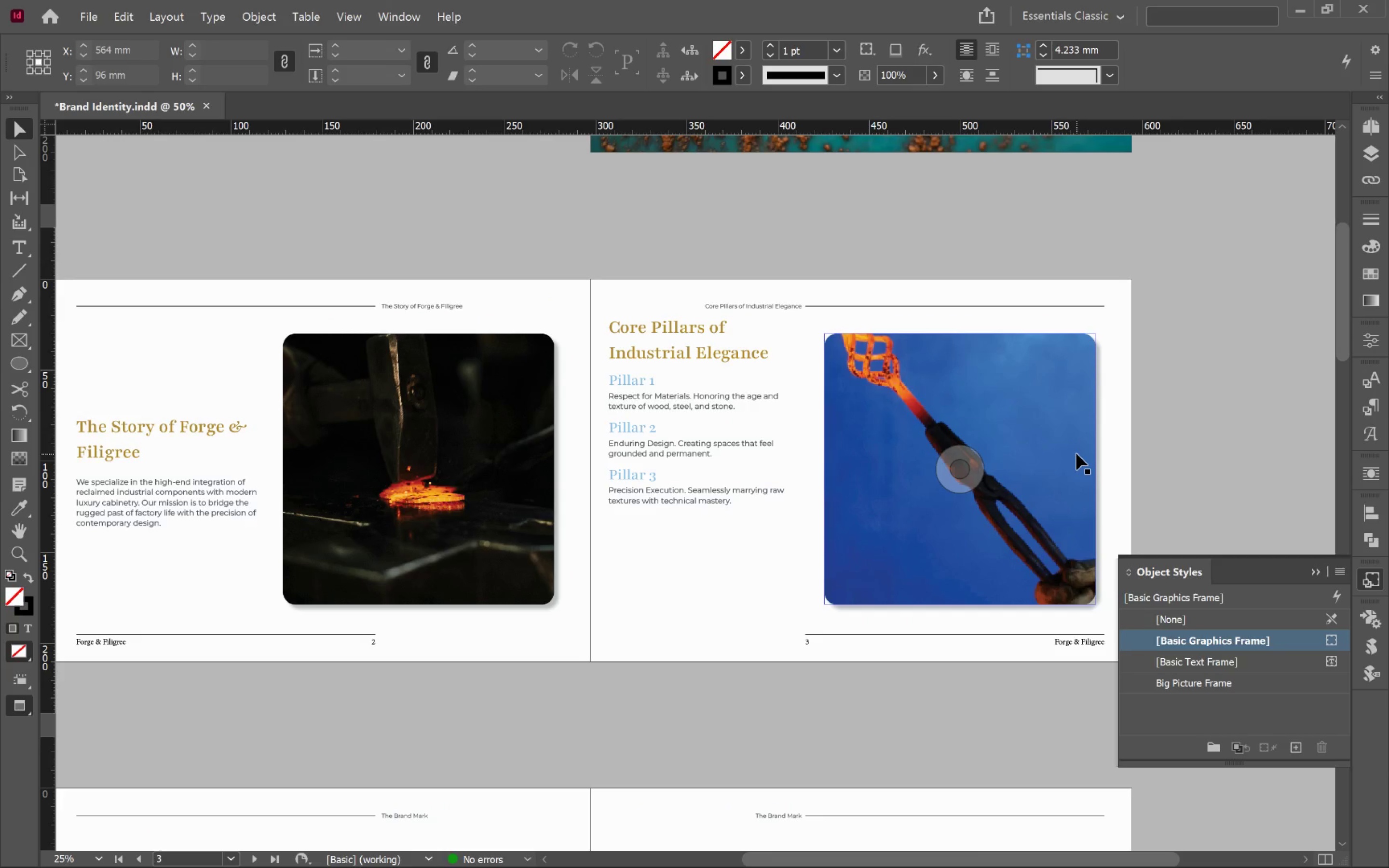 
left_click([1076, 454])
 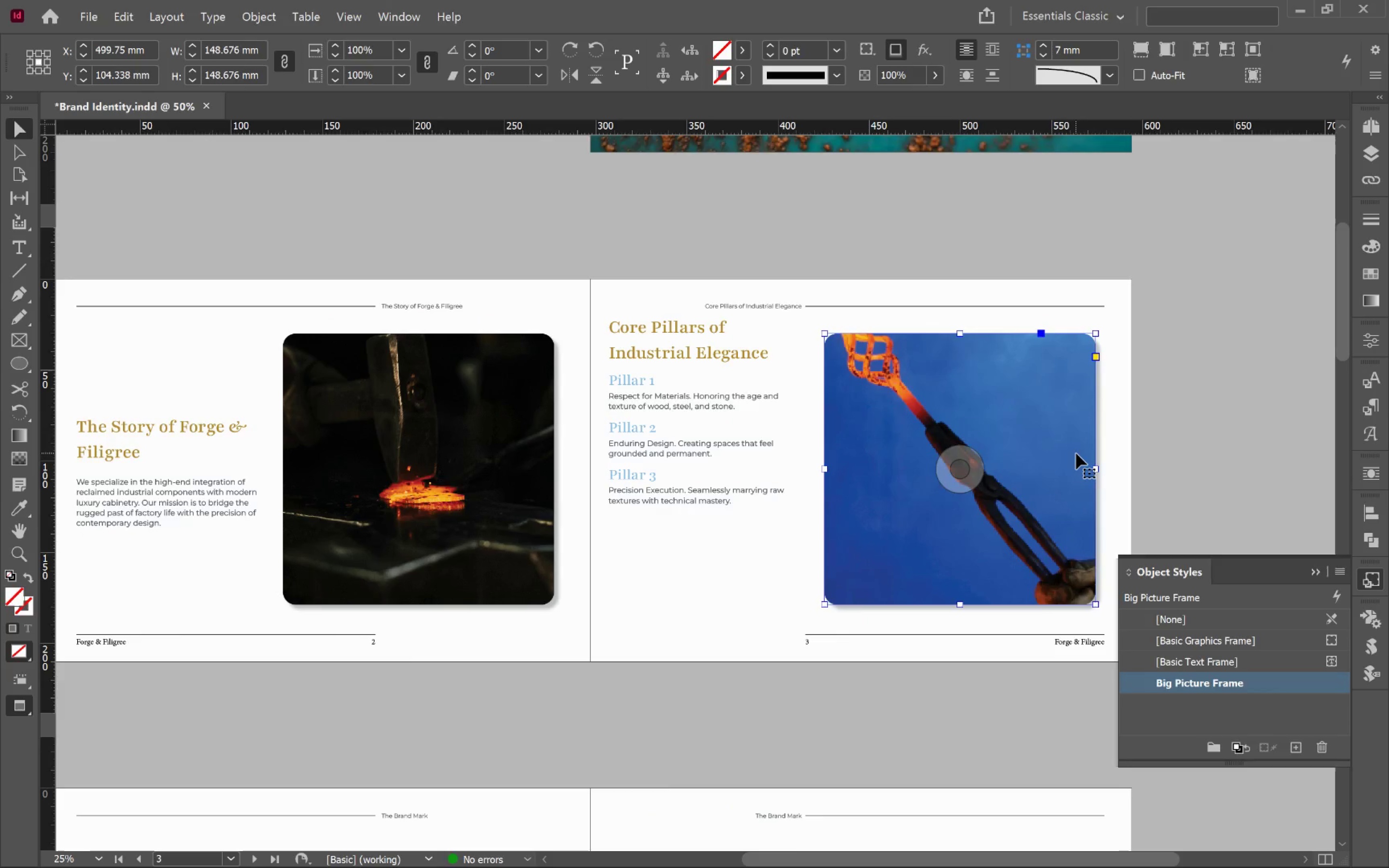 
key(W)
 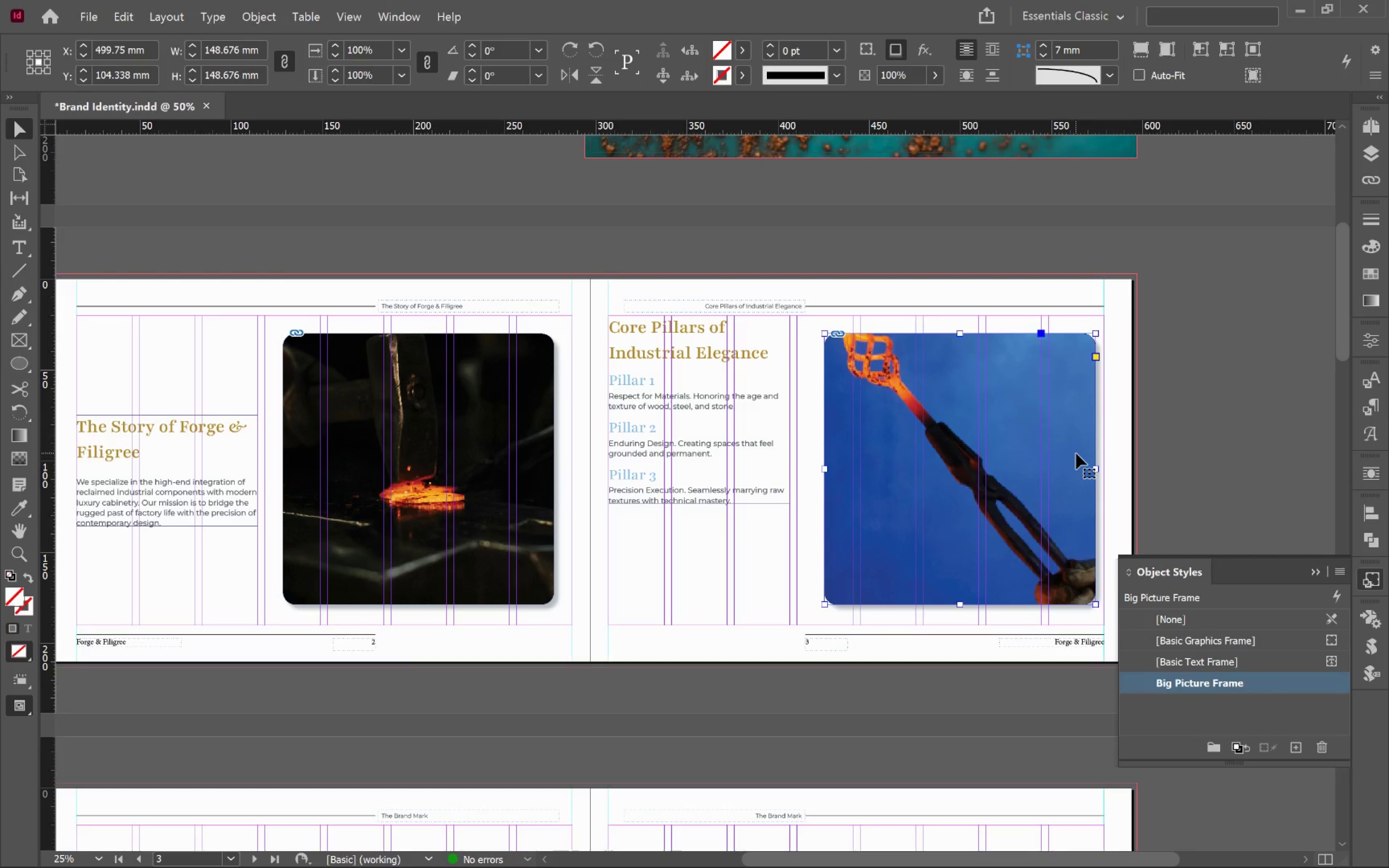 
key(Alt+Control+Shift+C)
 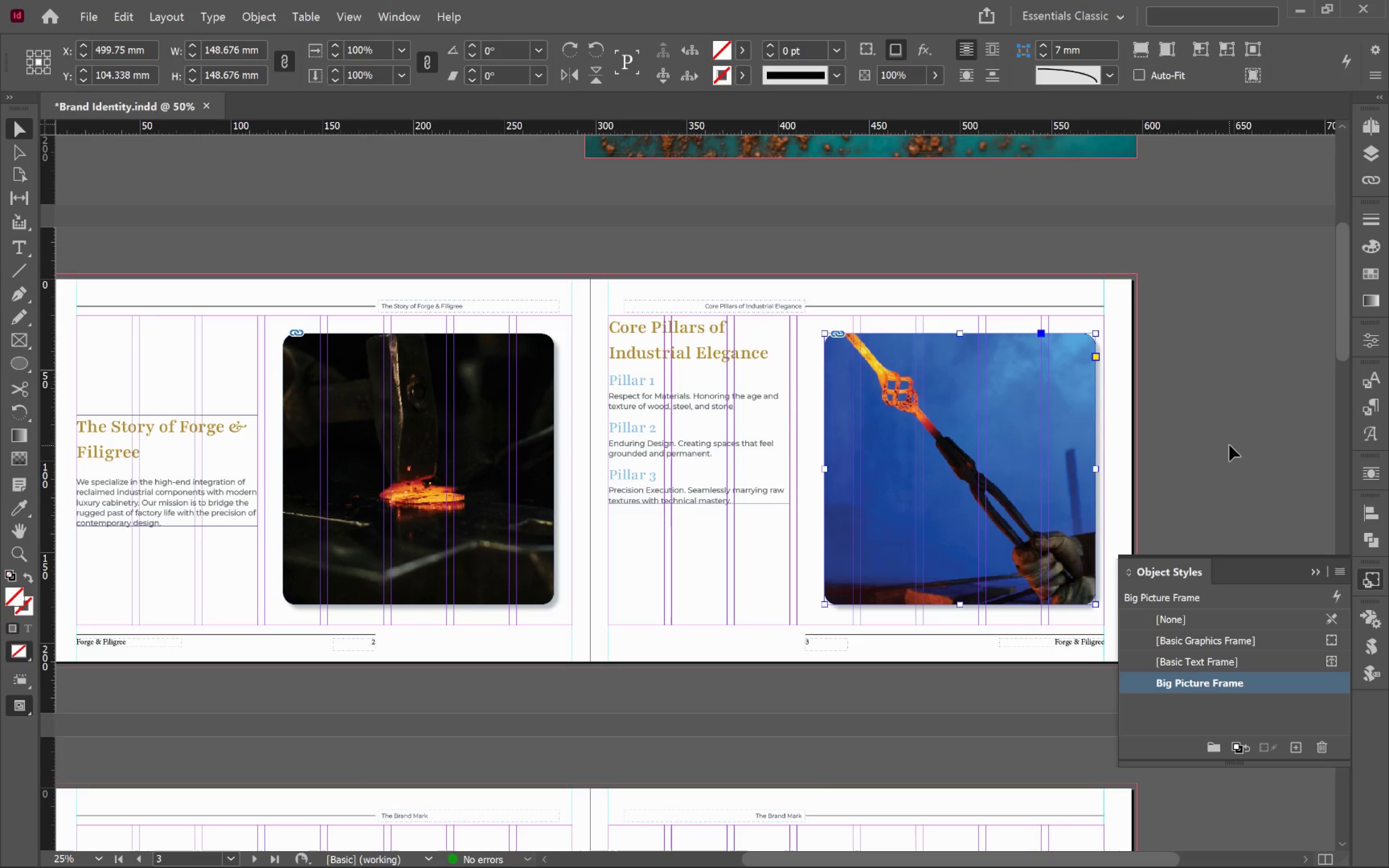 
wait(5.34)
 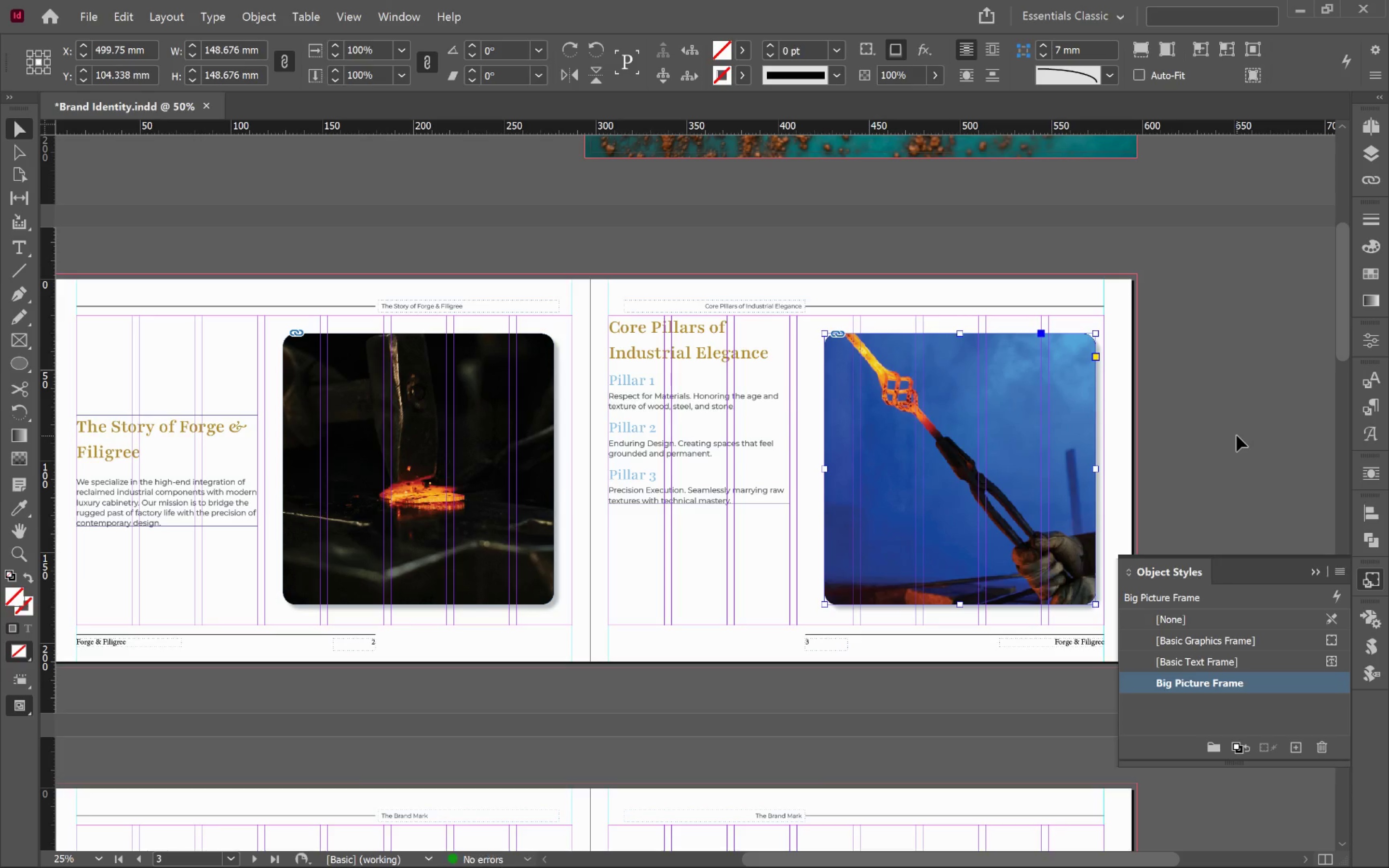 
right_click([1294, 683])
 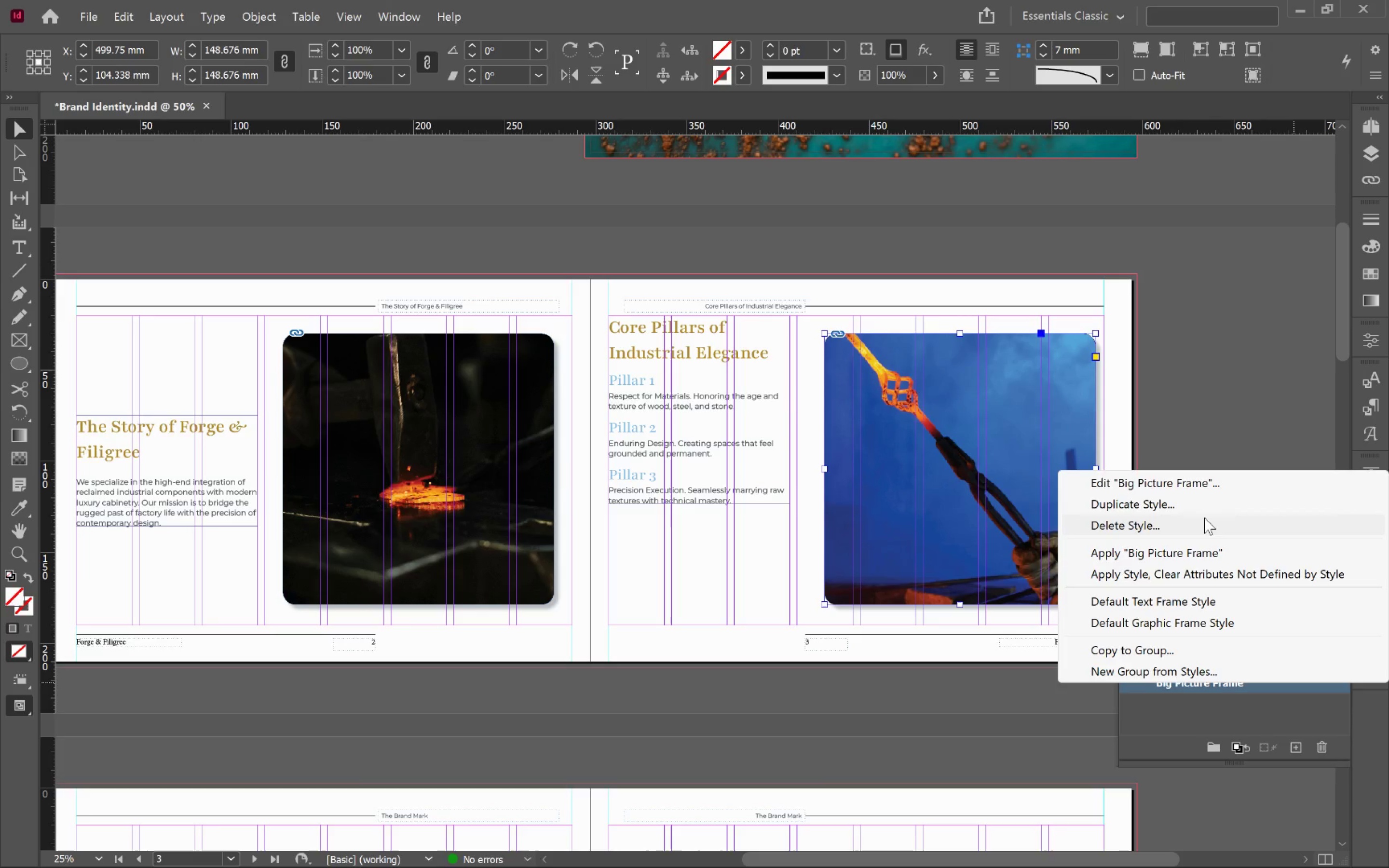 
left_click([1217, 488])
 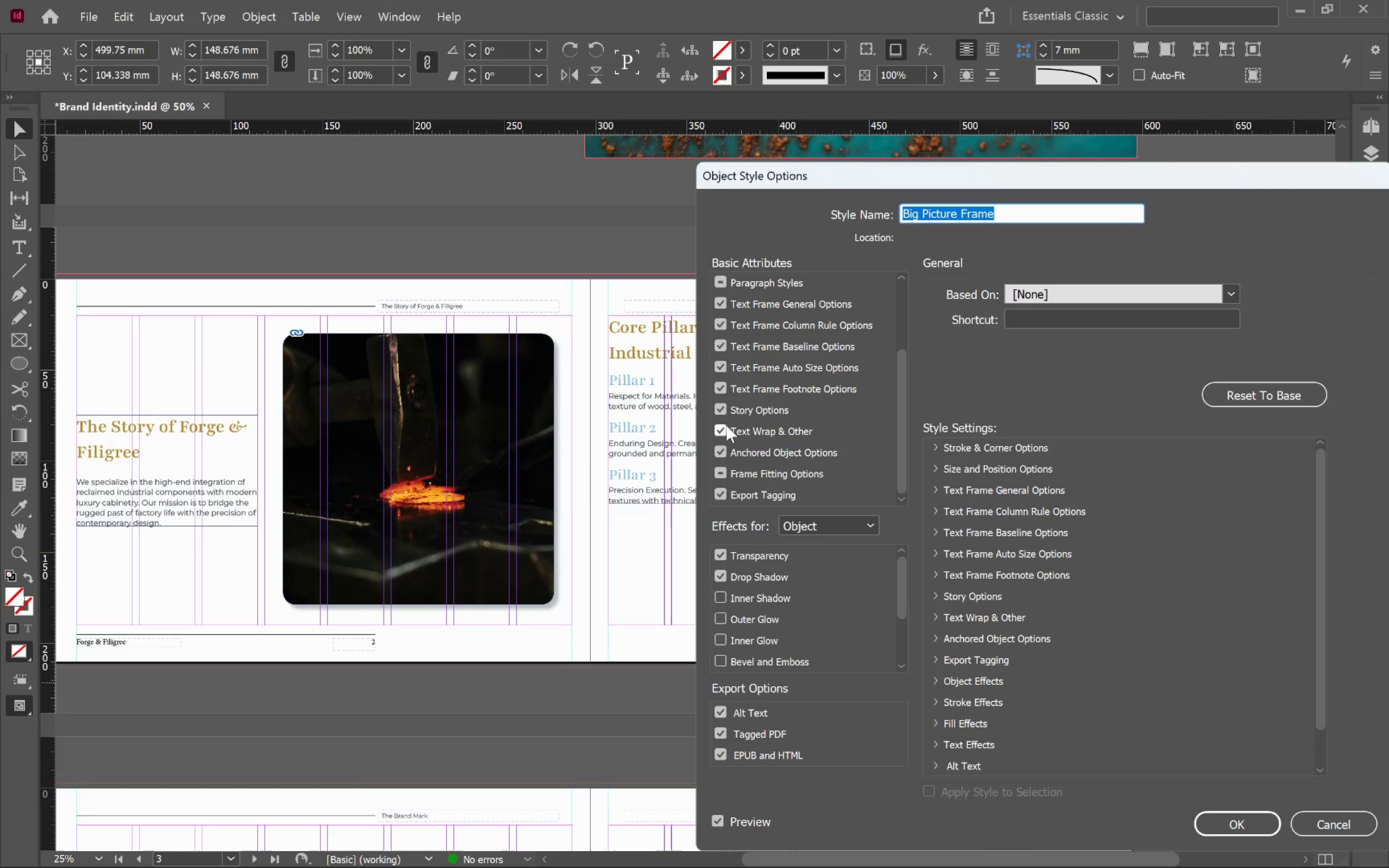 
mouse_move([803, 433])
 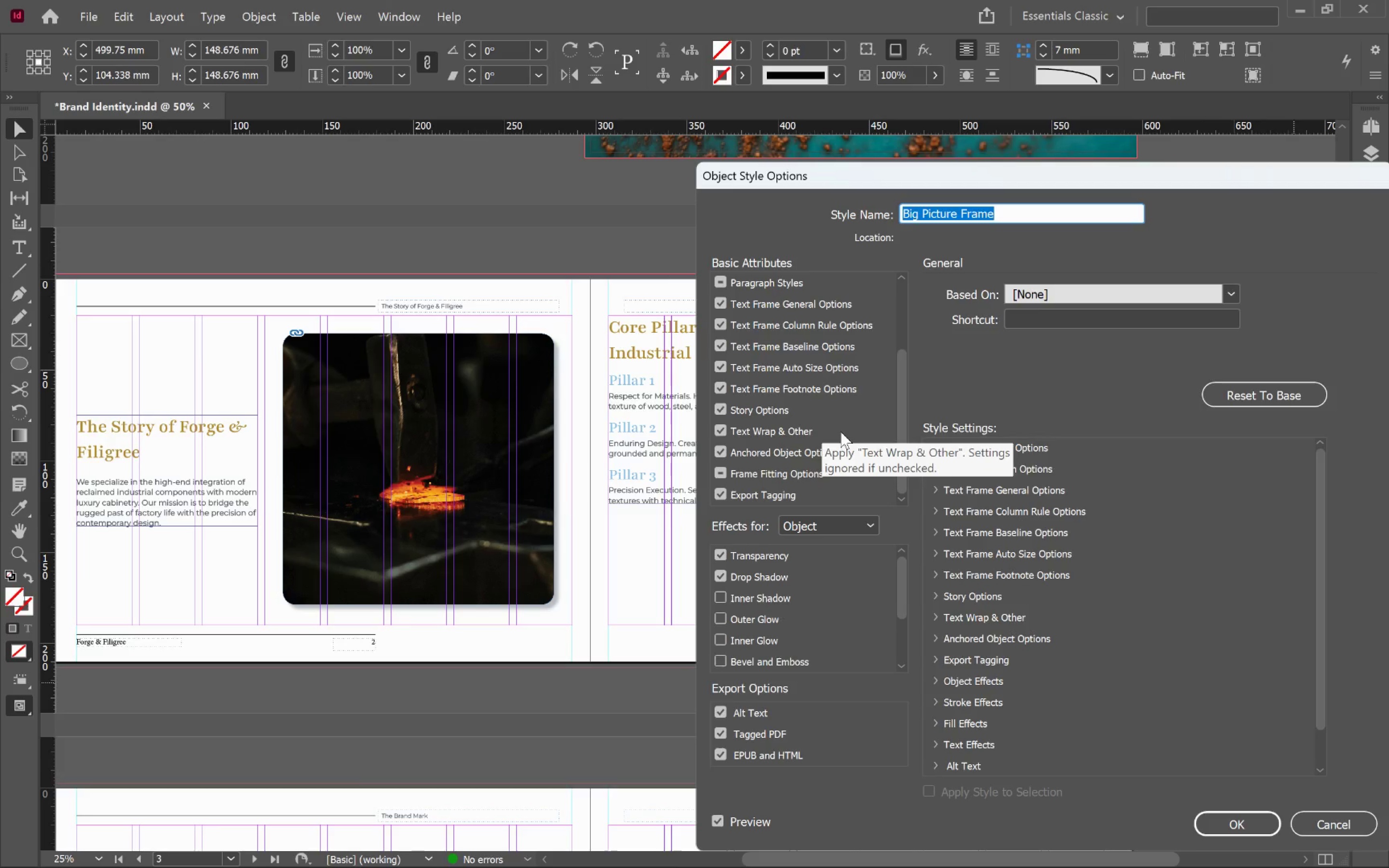 
left_click([837, 431])
 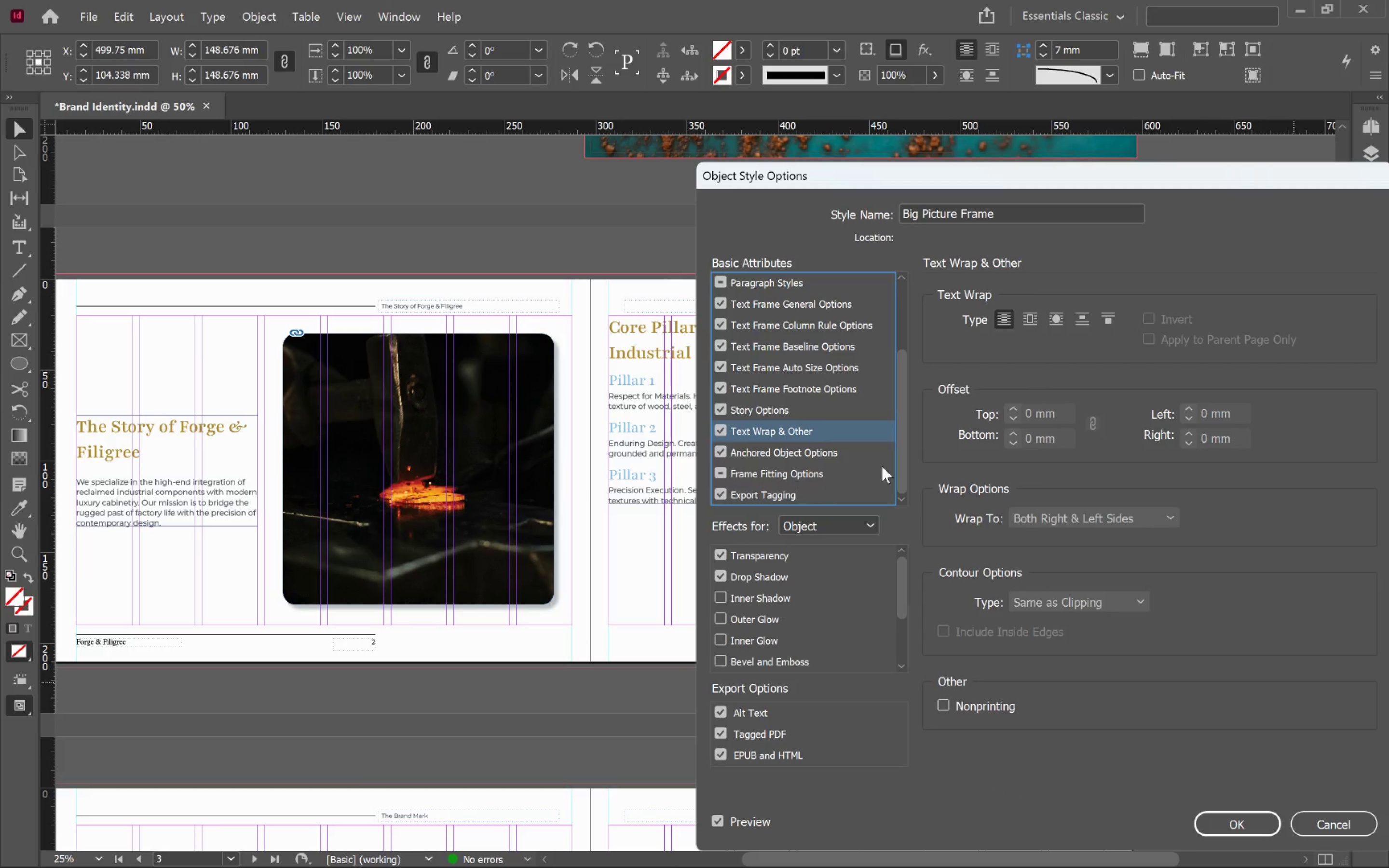 
left_click_drag(start_coordinate=[899, 430], to_coordinate=[900, 443])
 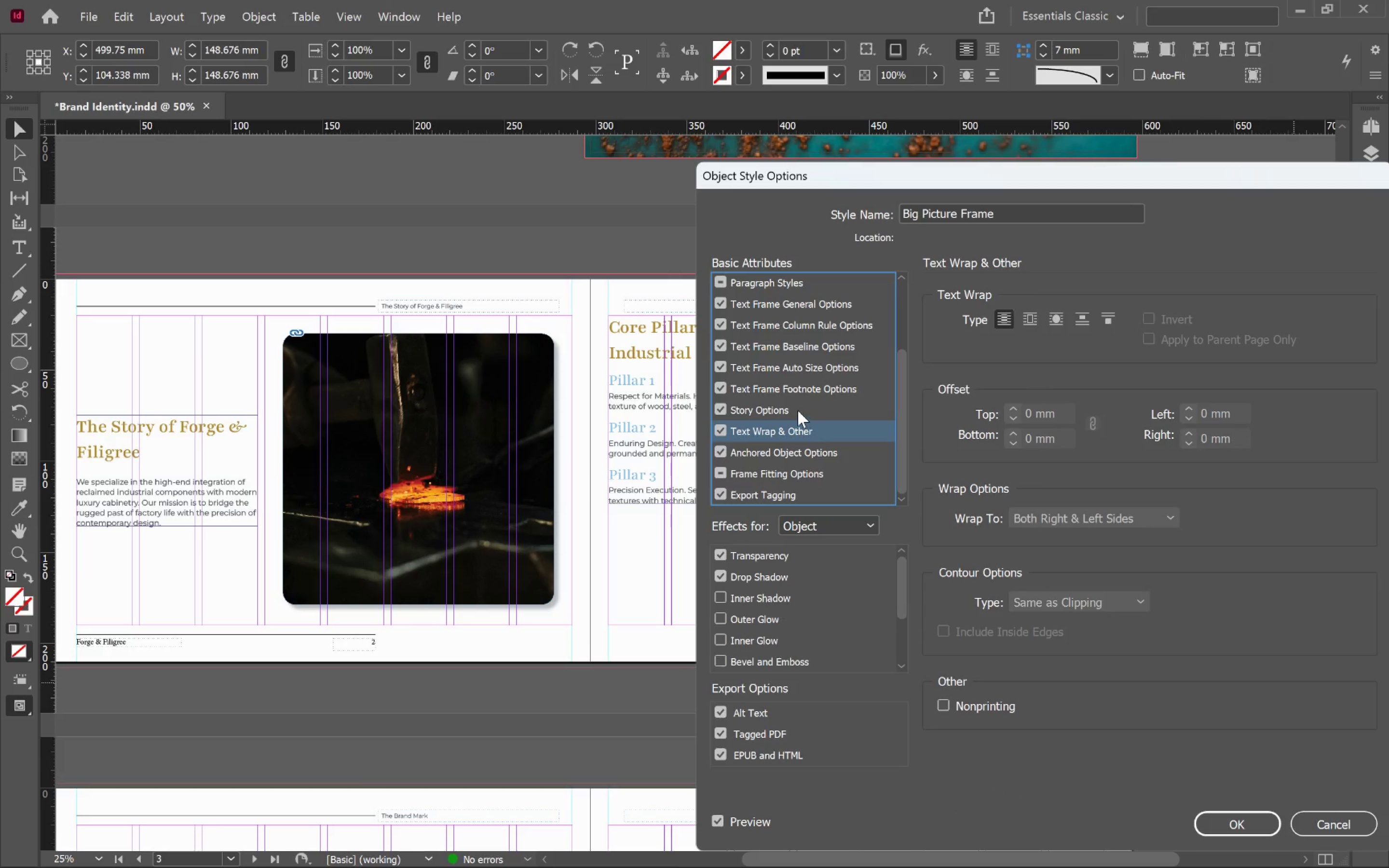 
left_click([798, 410])